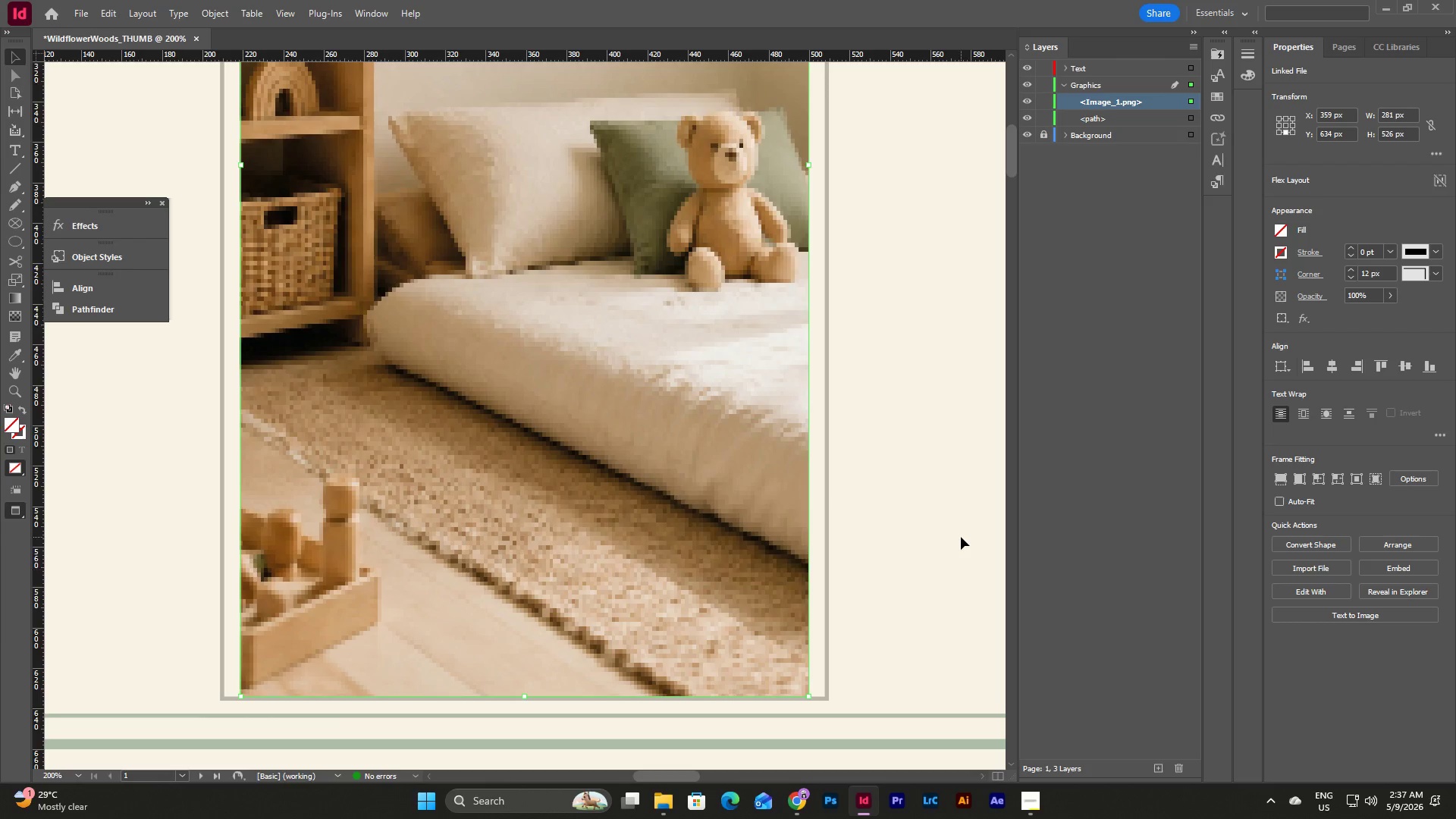 
left_click([937, 529])
 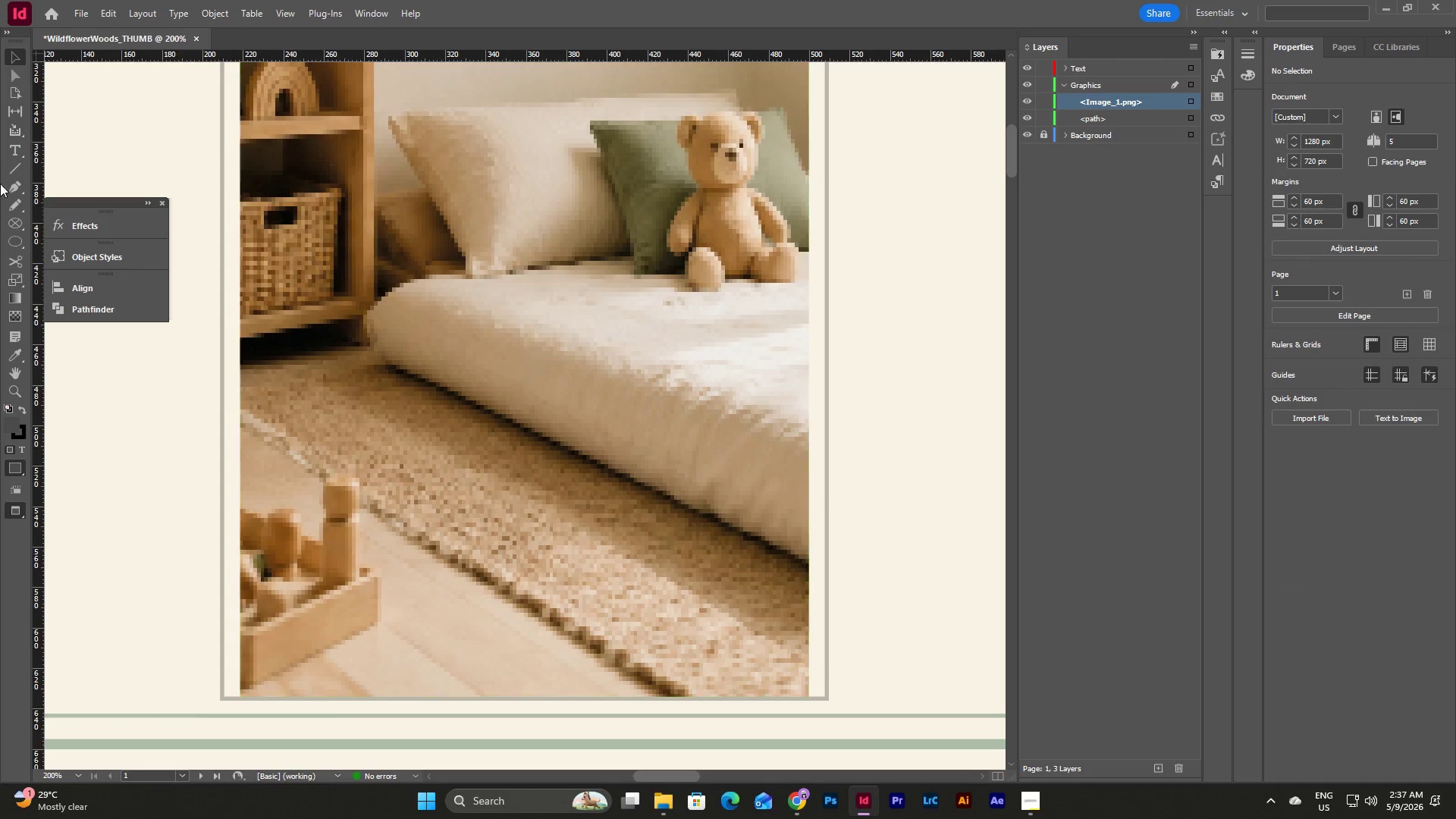 
left_click([14, 165])
 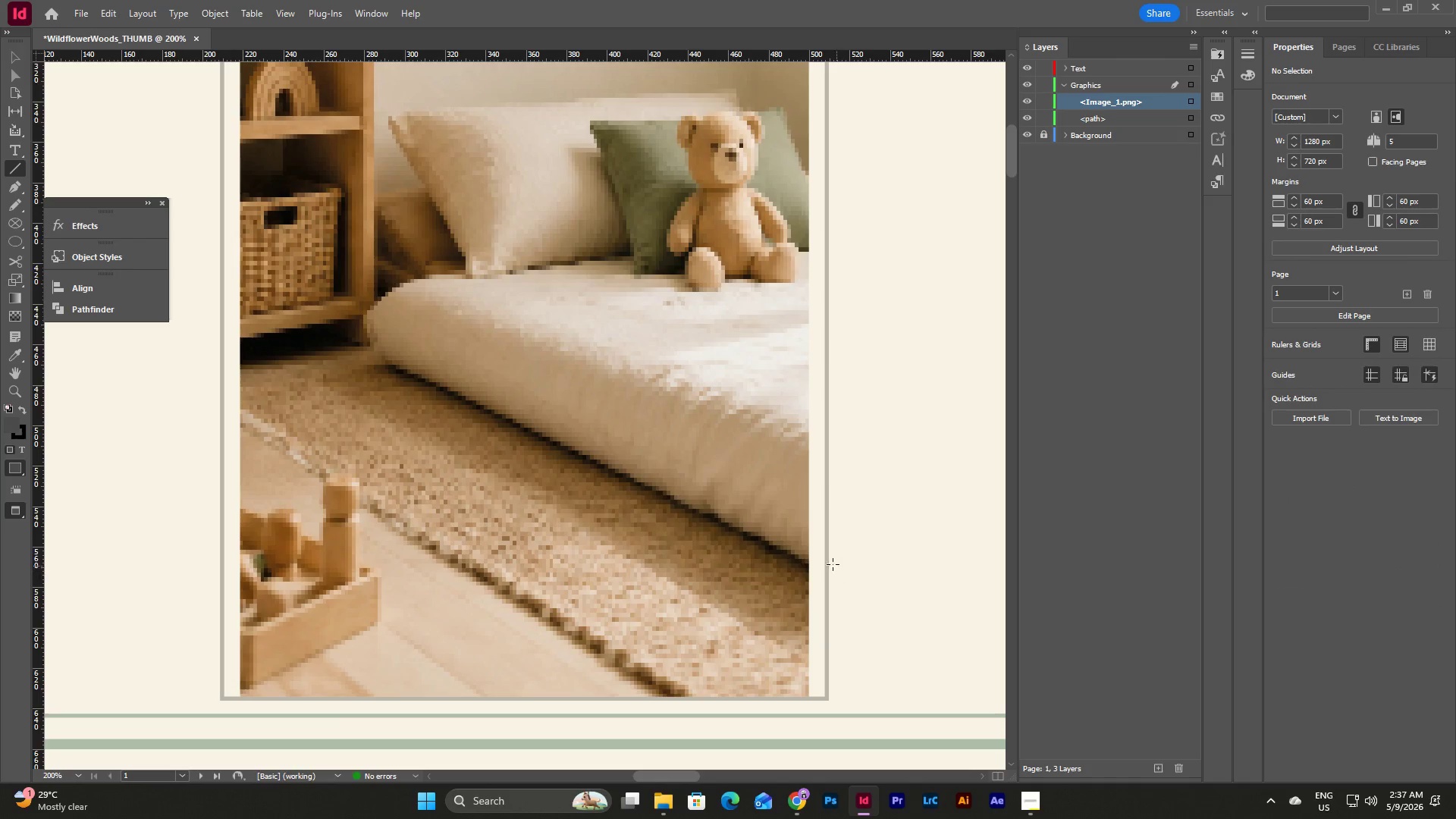 
hold_key(key=ShiftLeft, duration=2.94)
left_click_drag(start_coordinate=[810, 560], to_coordinate=[871, 555])
 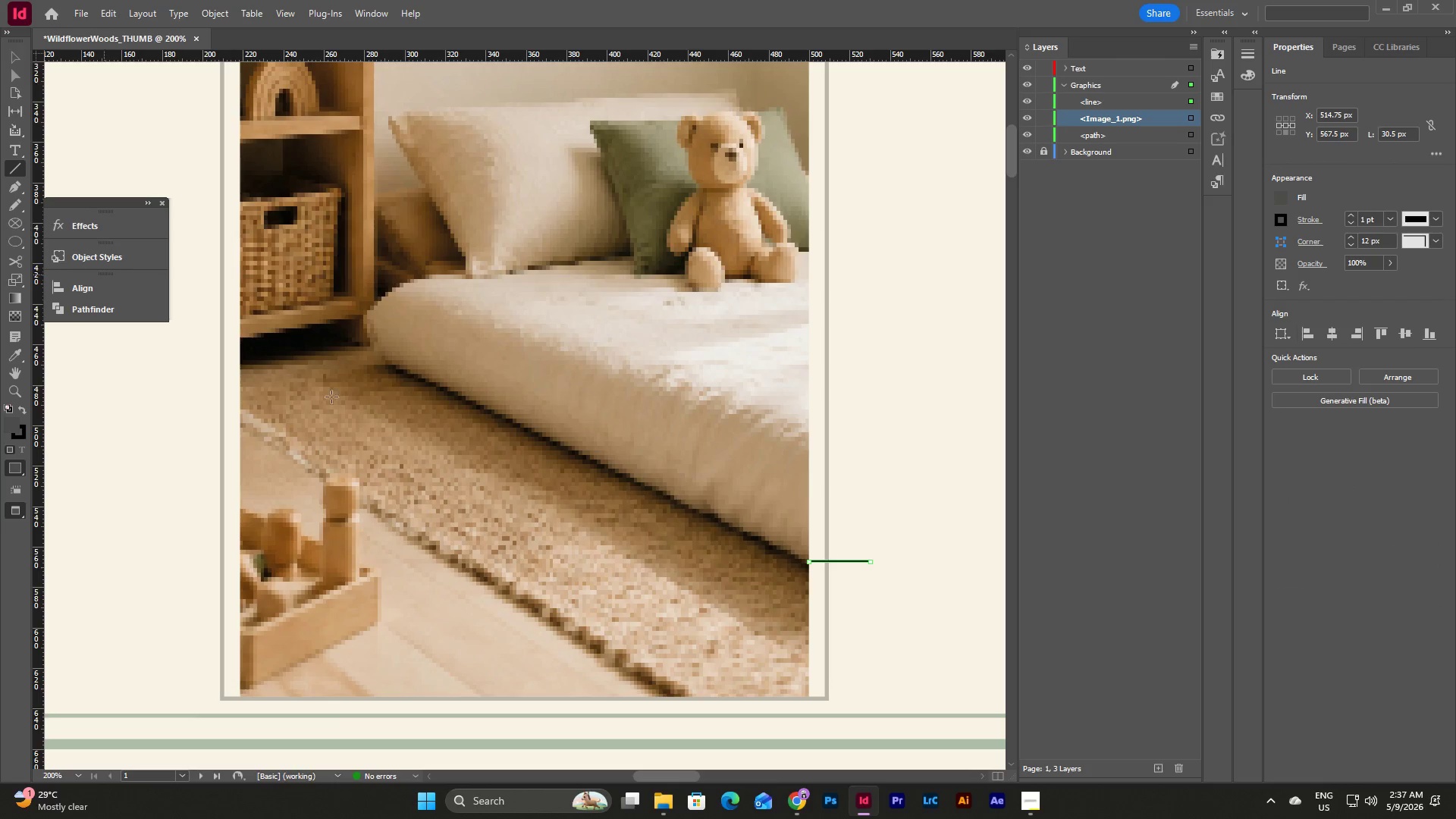 
key(V)
 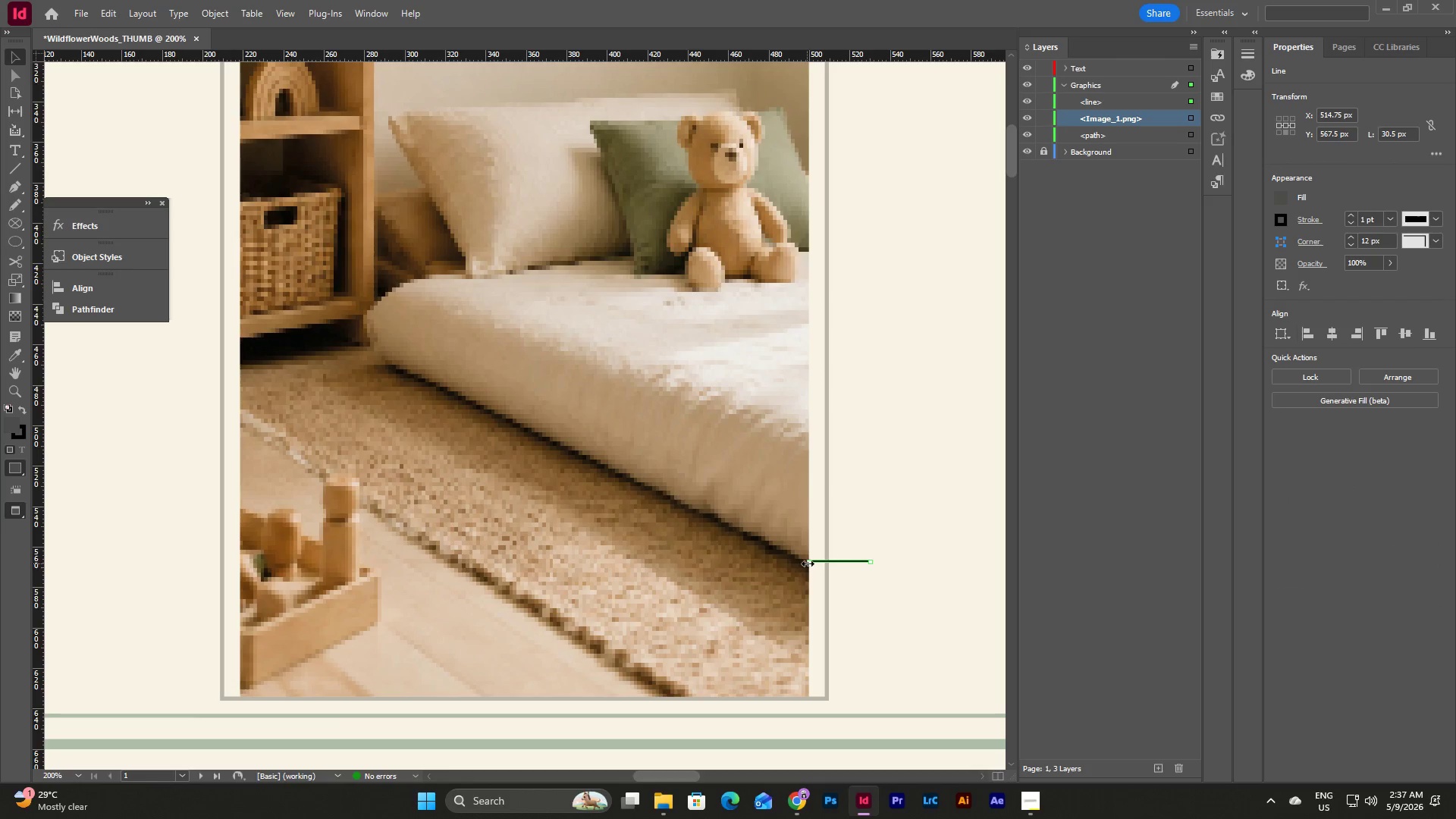 
left_click_drag(start_coordinate=[810, 563], to_coordinate=[809, 571])
 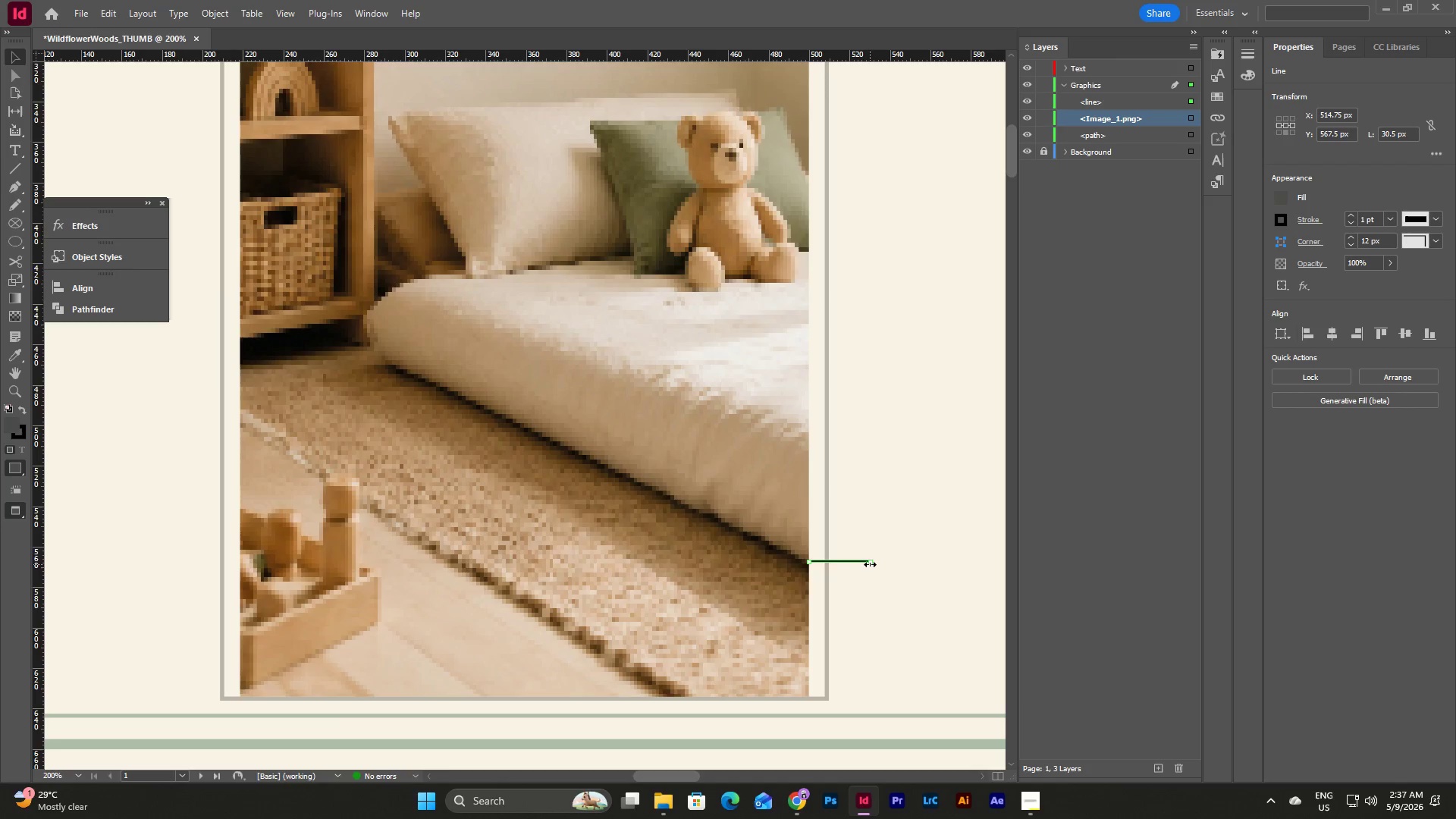 
left_click_drag(start_coordinate=[870, 564], to_coordinate=[827, 567])
 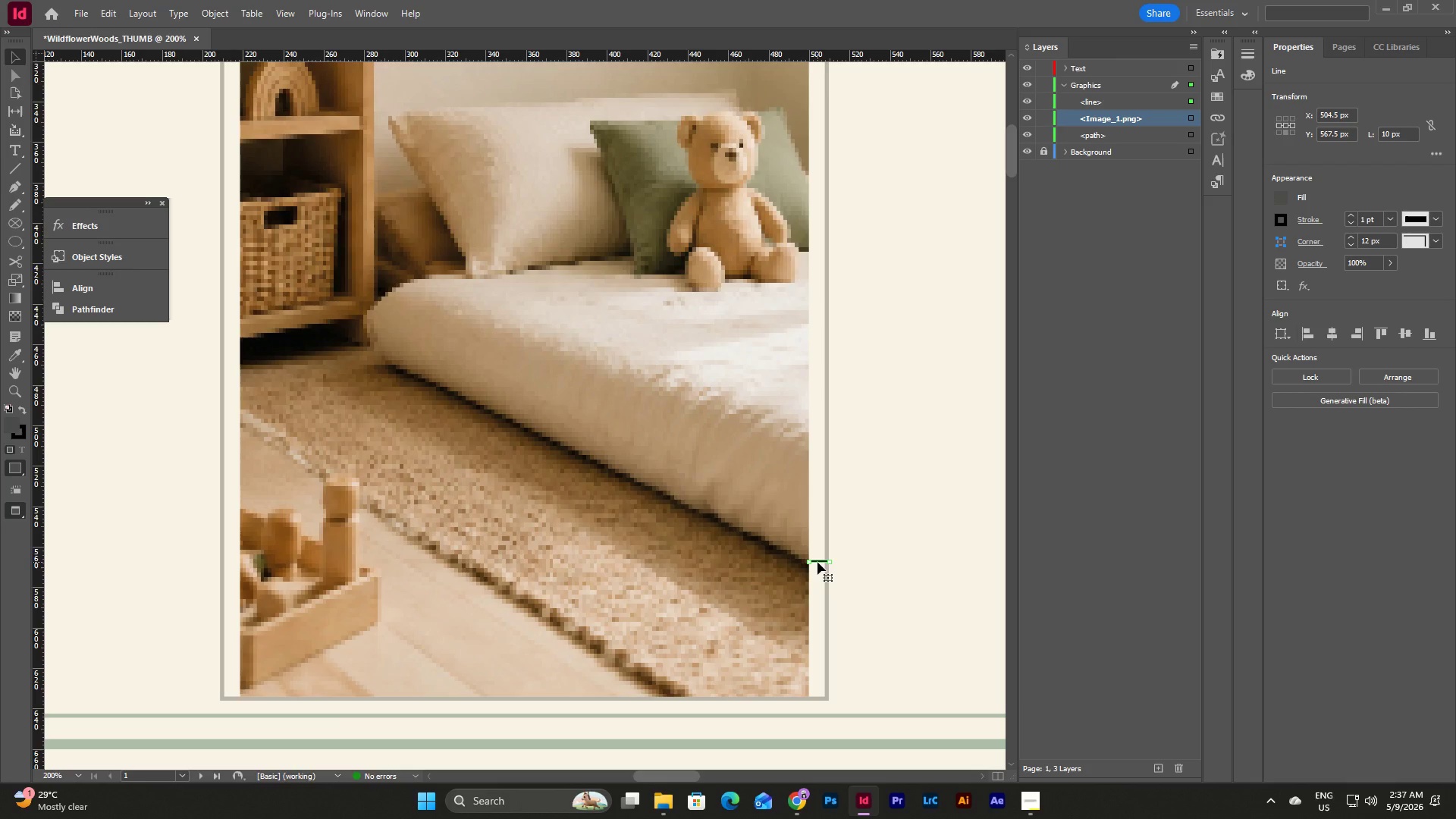 
left_click_drag(start_coordinate=[817, 562], to_coordinate=[873, 609])
 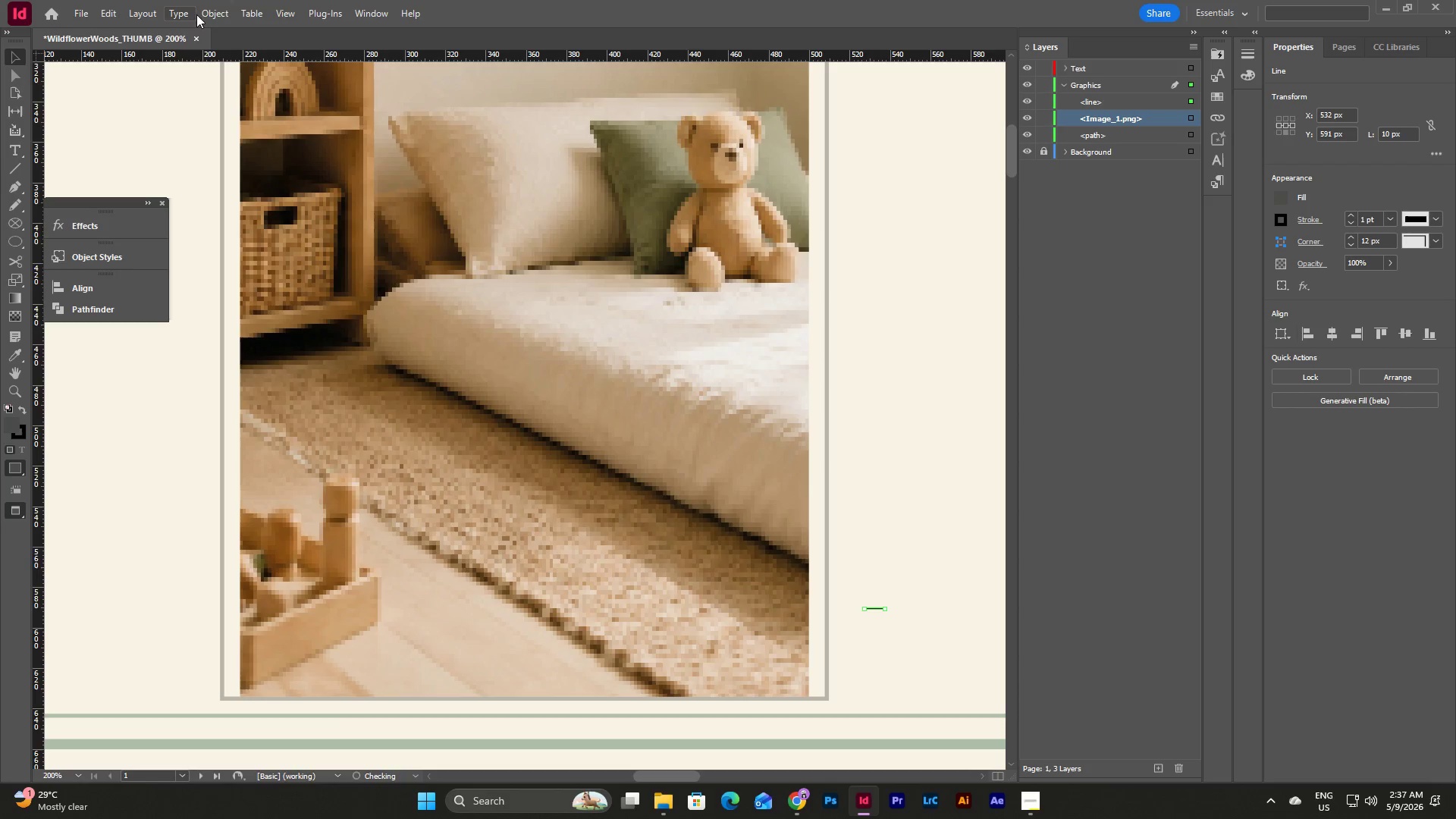 
left_click([176, 15])
 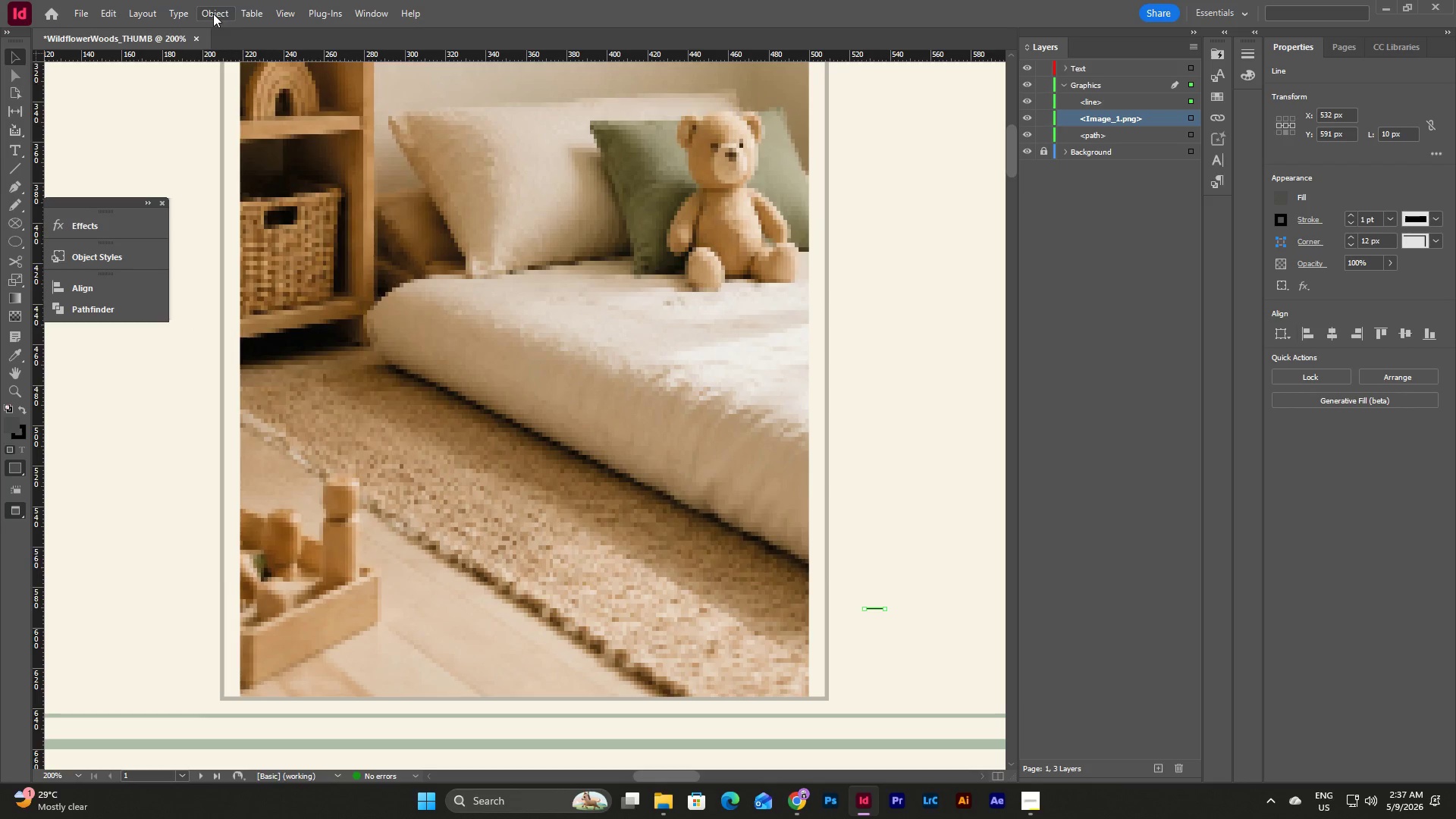 
left_click([213, 14])
 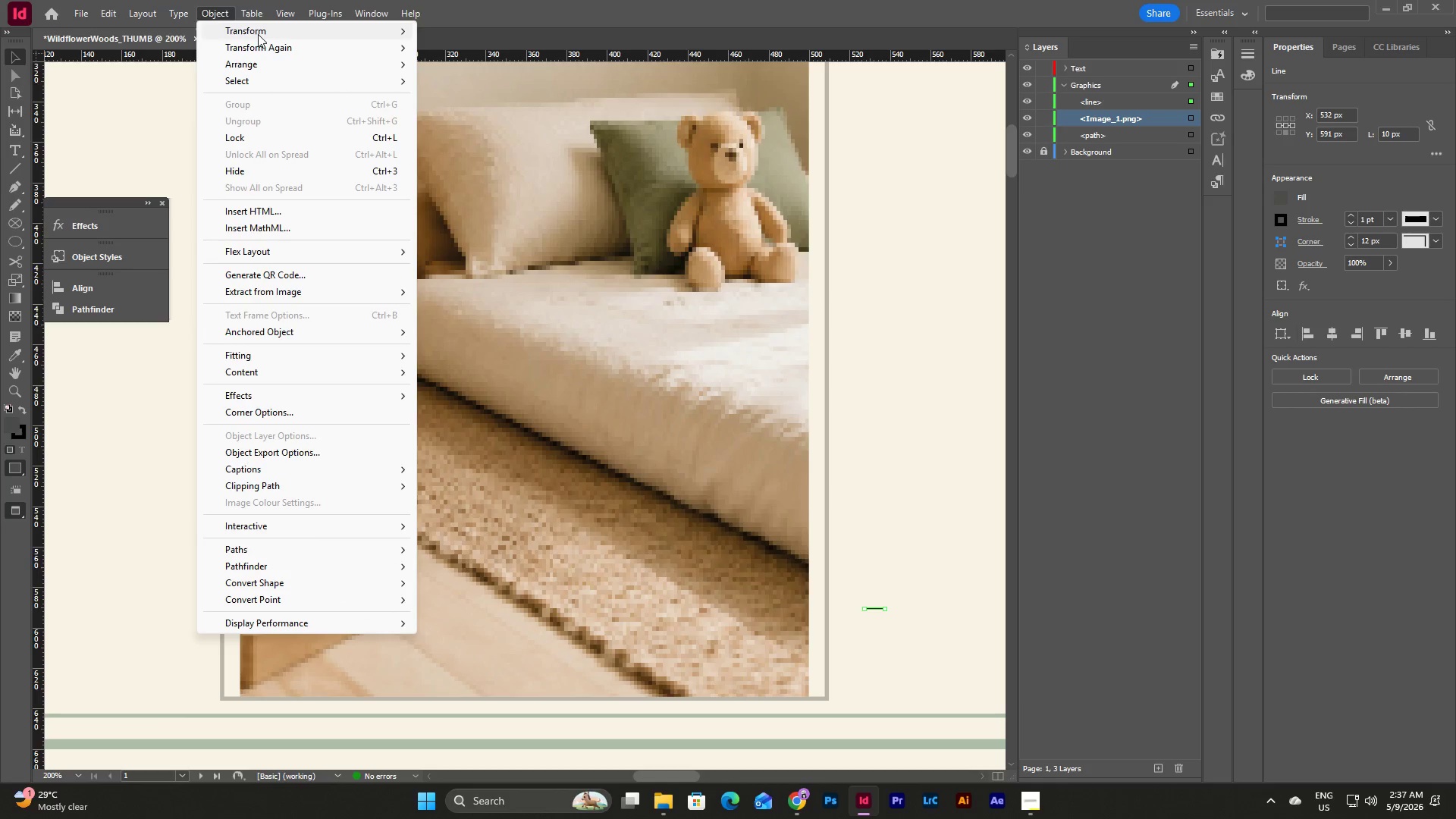 
left_click([264, 27])
 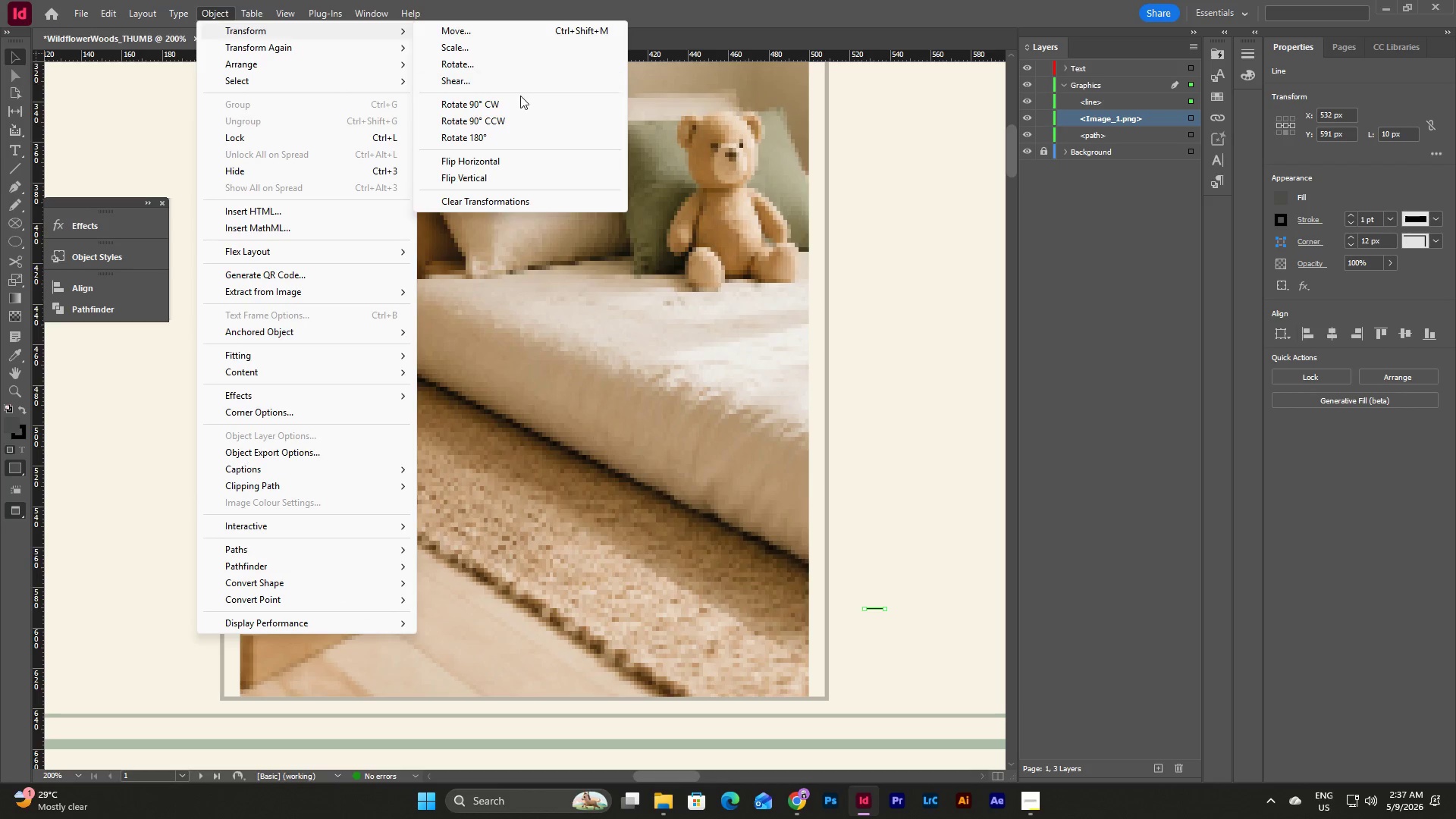 
left_click([510, 111])
 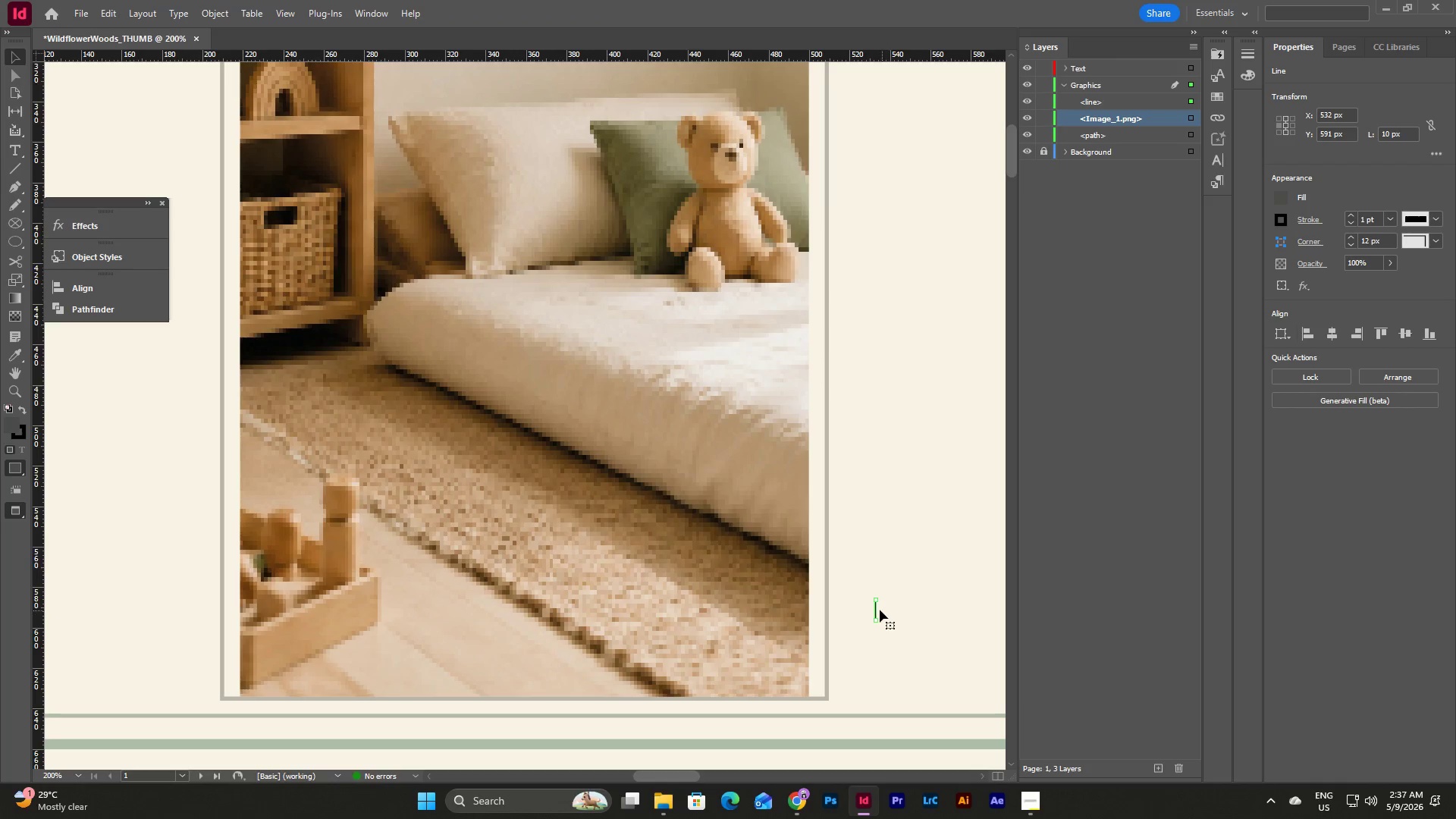 
left_click_drag(start_coordinate=[877, 607], to_coordinate=[843, 689])
 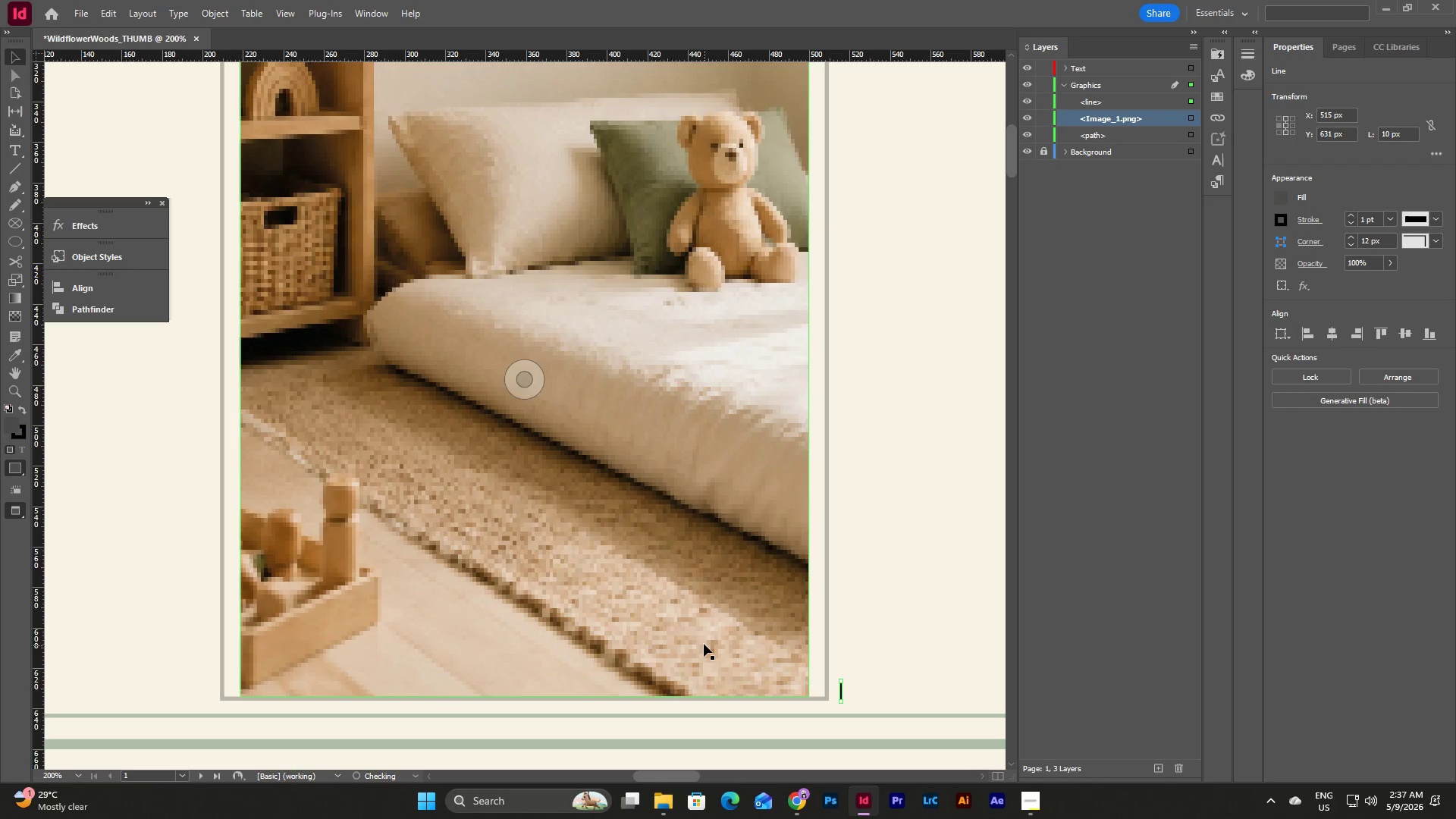 
left_click([704, 644])
 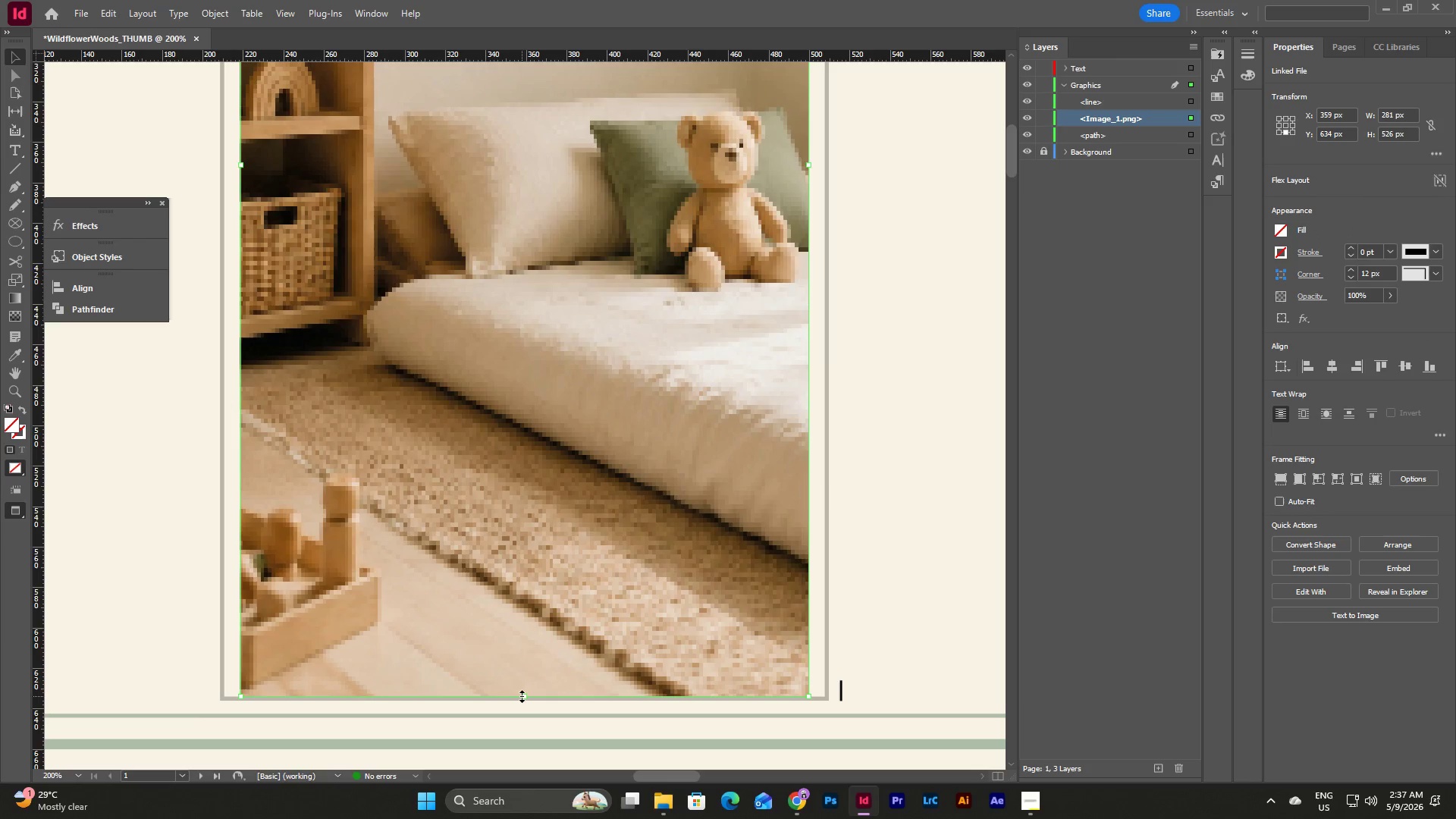 
left_click_drag(start_coordinate=[522, 696], to_coordinate=[523, 678])
 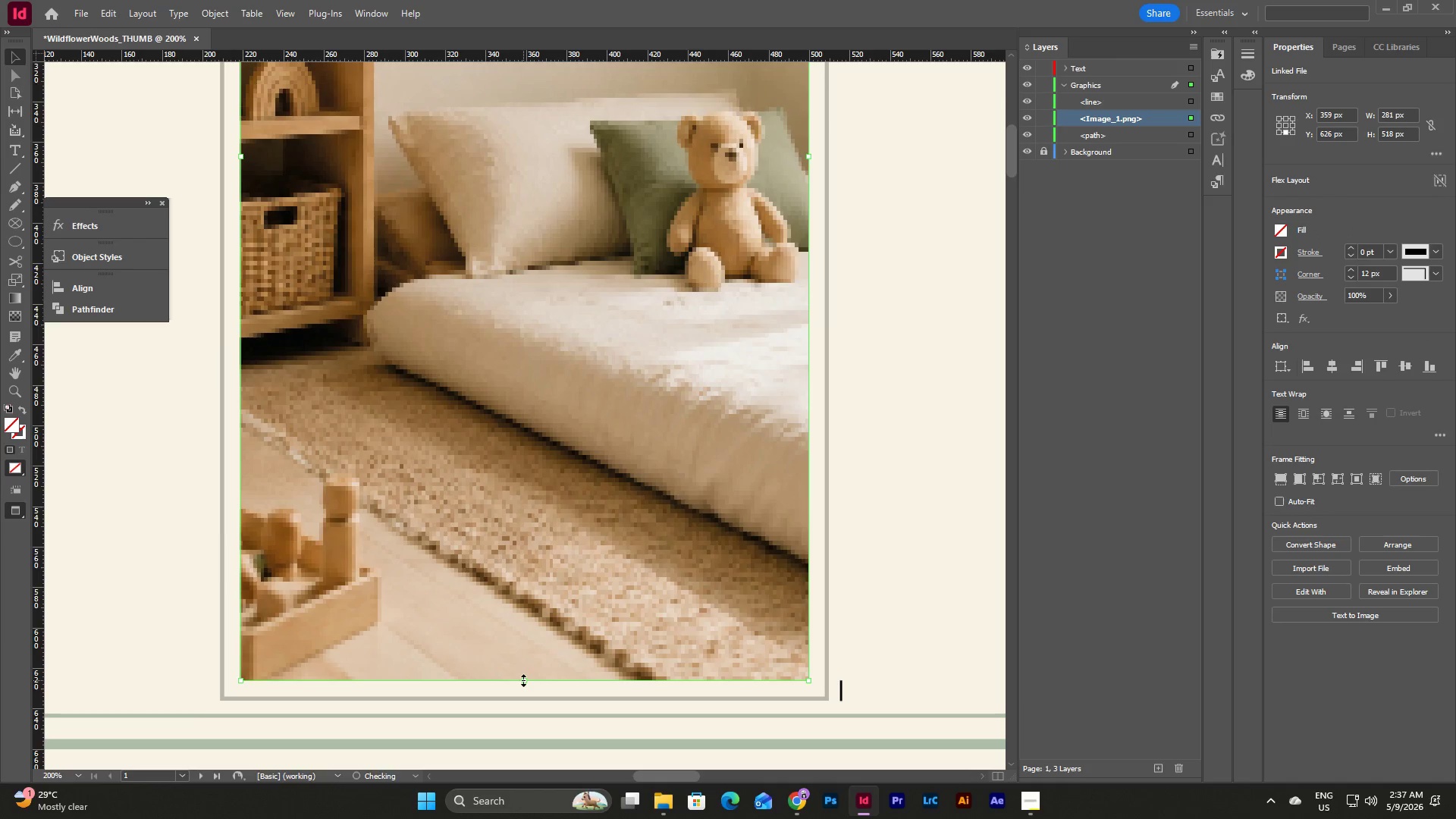 
left_click([845, 621])
 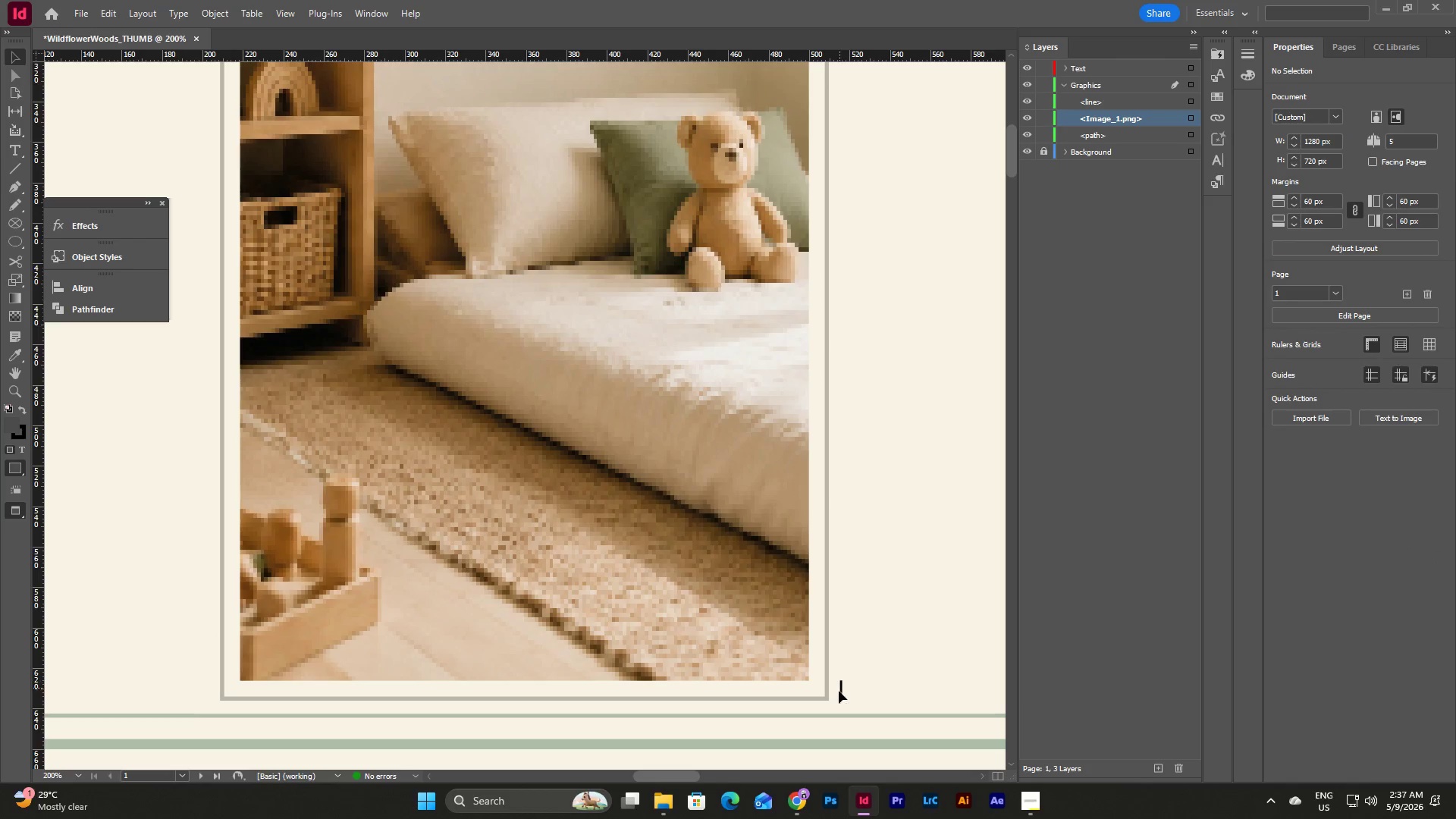 
left_click([839, 692])
 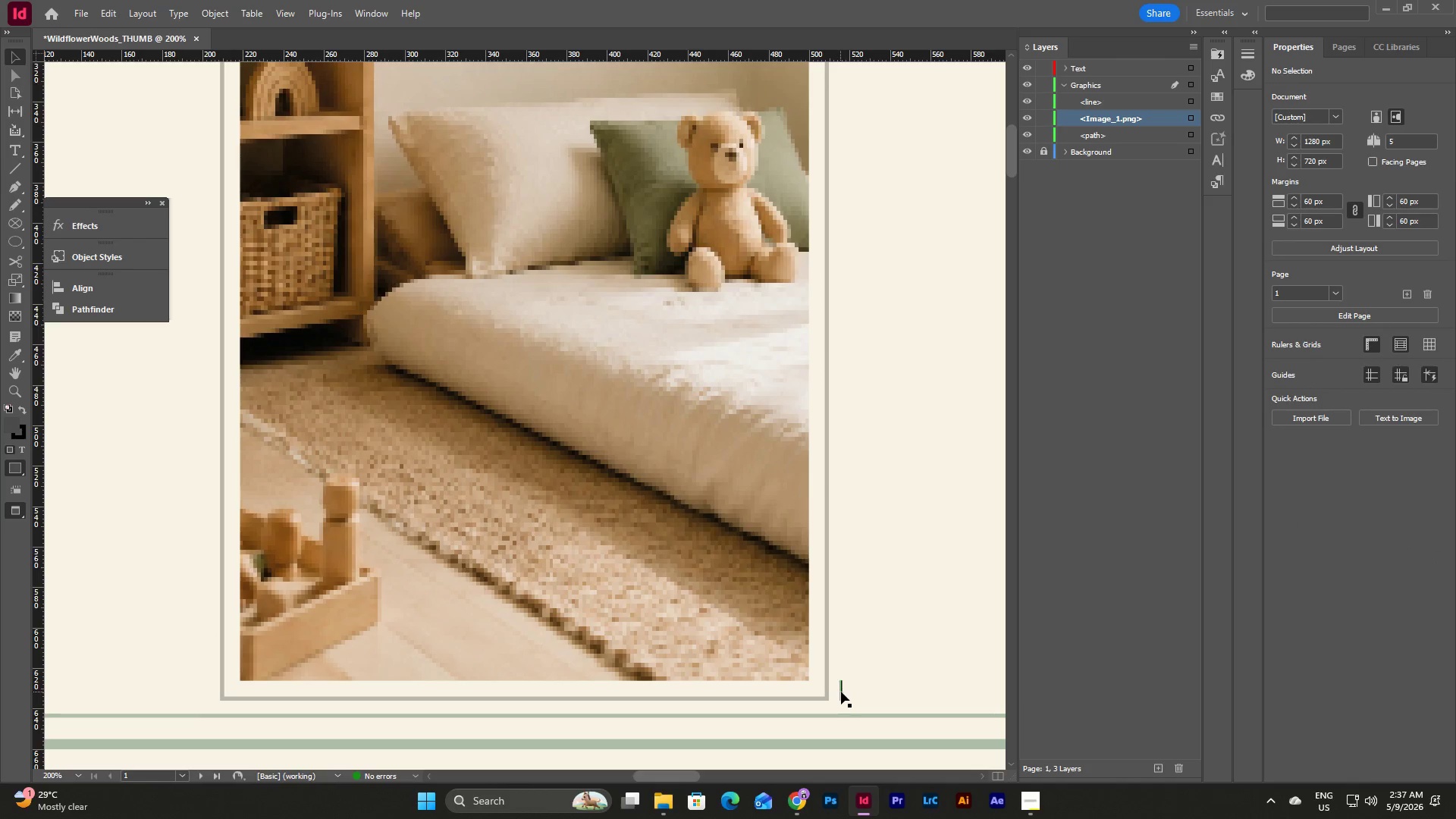 
left_click([841, 692])
 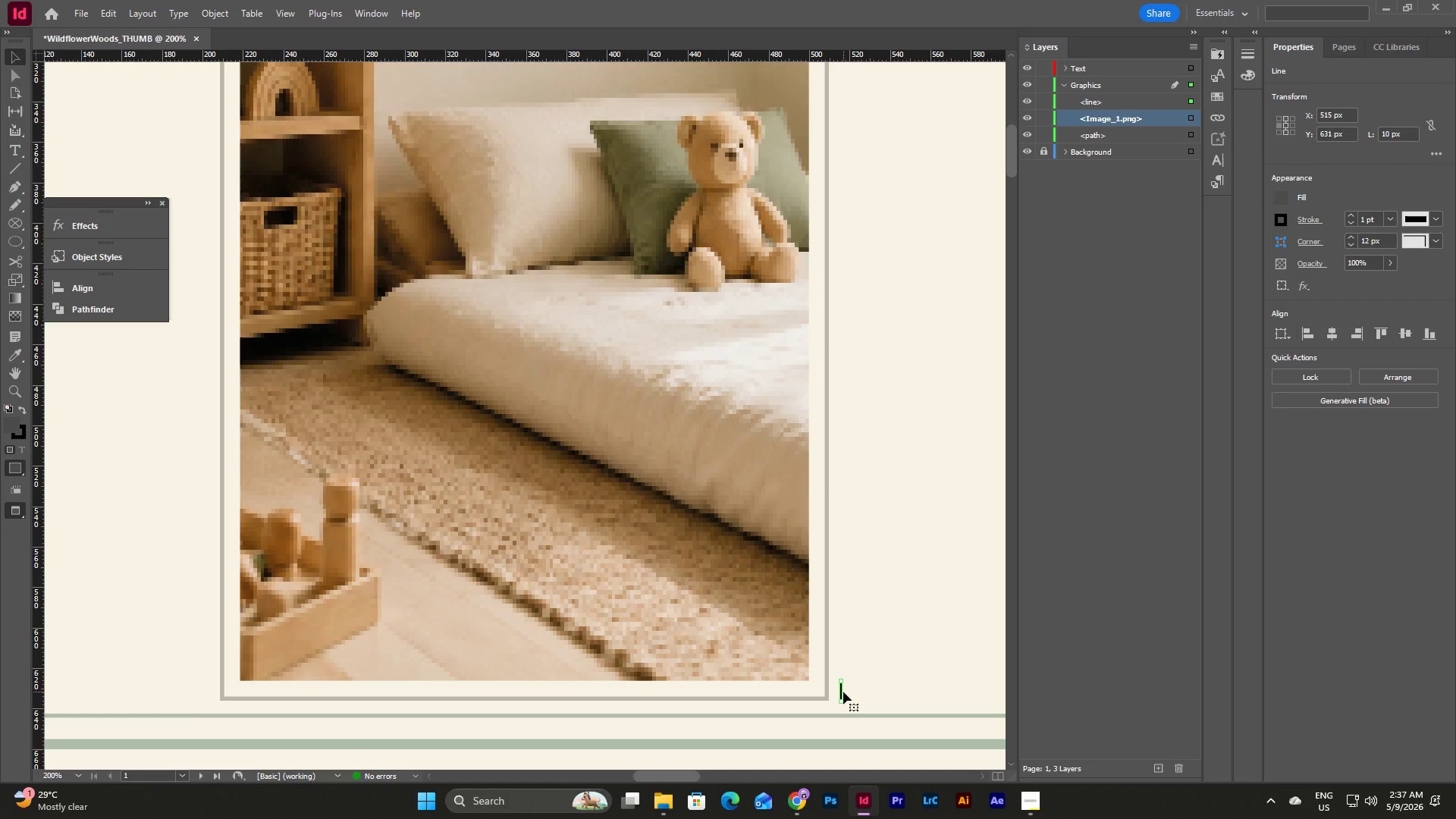 
key(Backspace)
 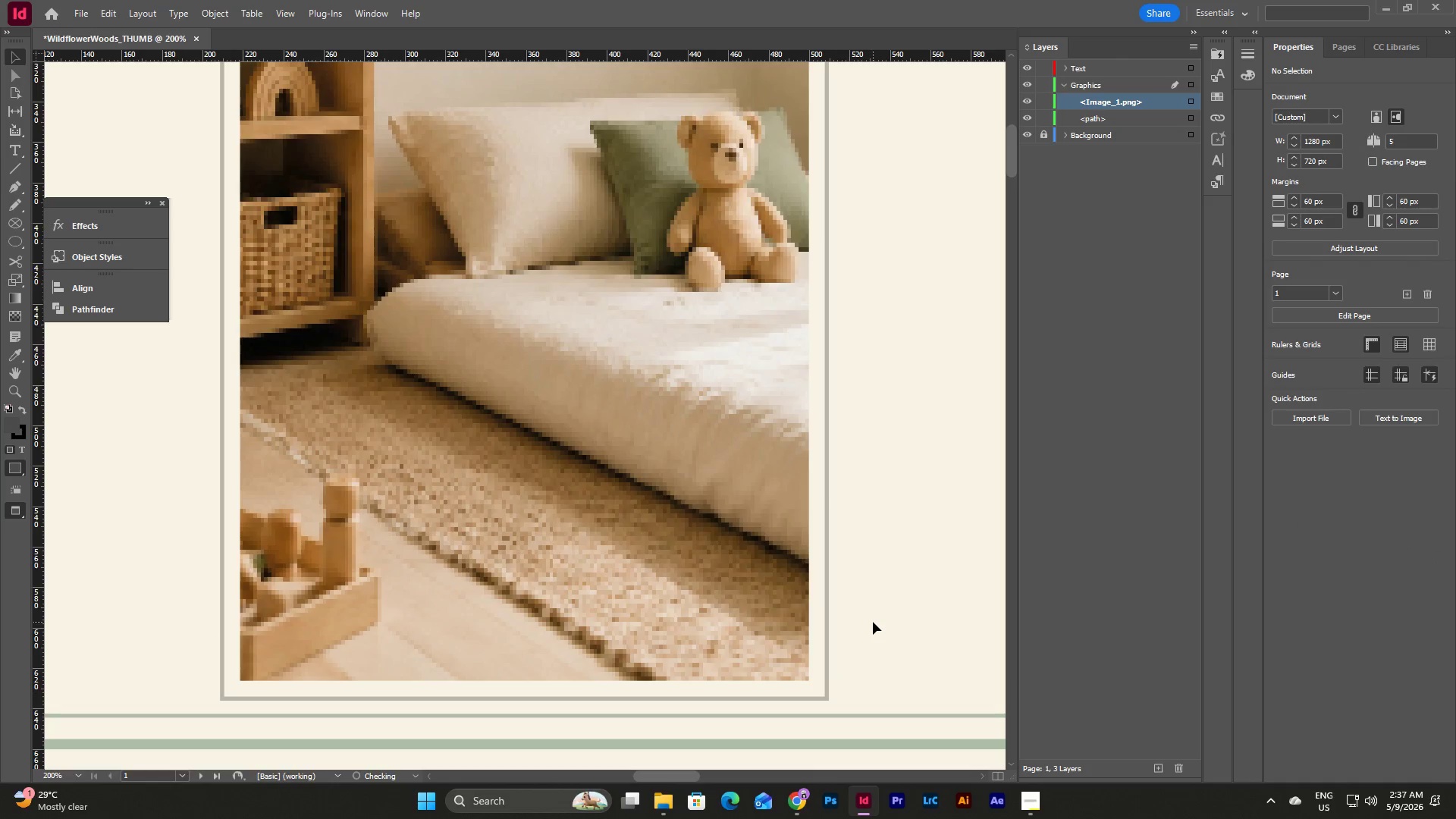 
scroll: coordinate [873, 622], scroll_direction: up, amount: 11.0
 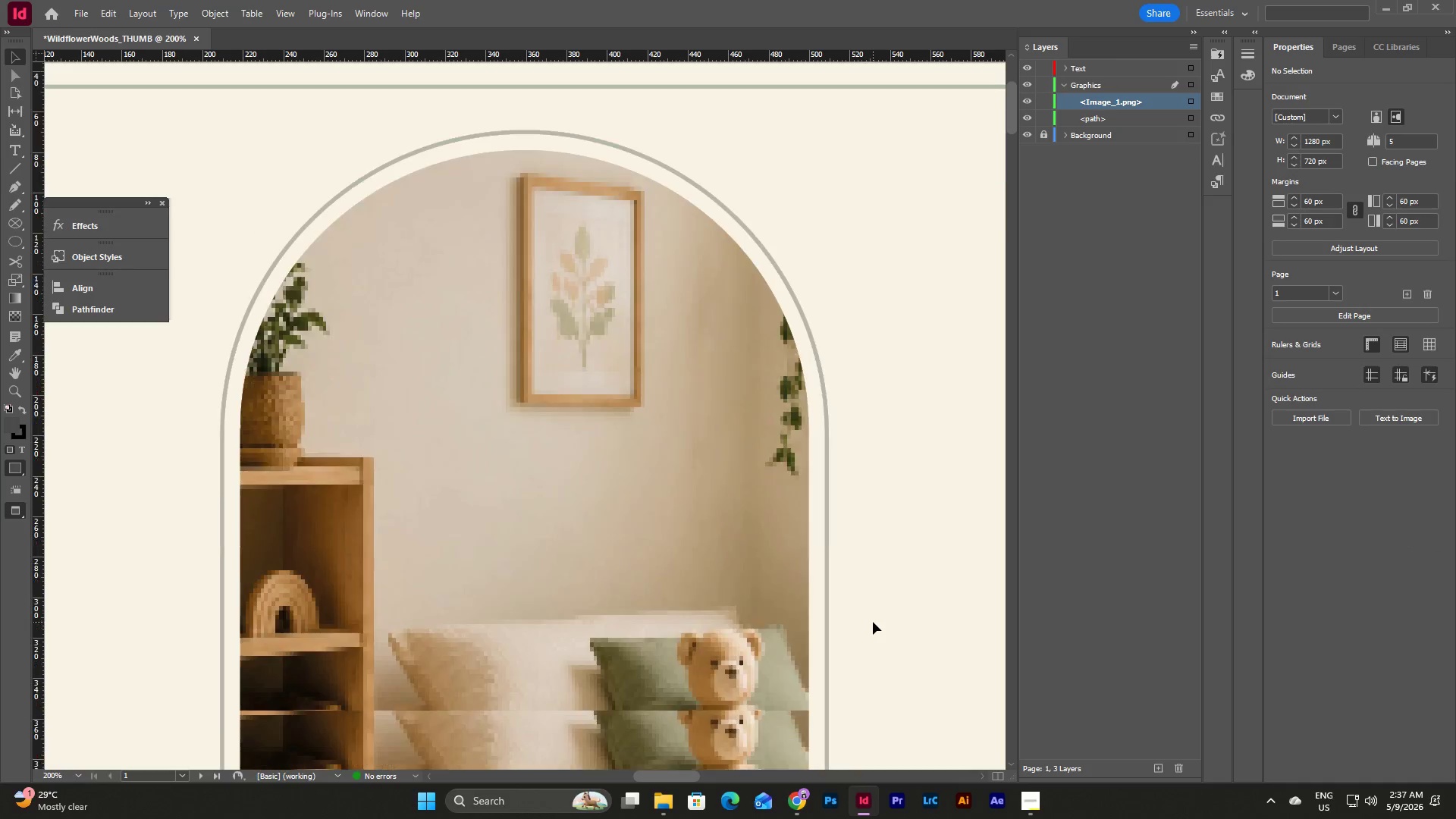 
scroll: coordinate [902, 579], scroll_direction: down, amount: 14.0
 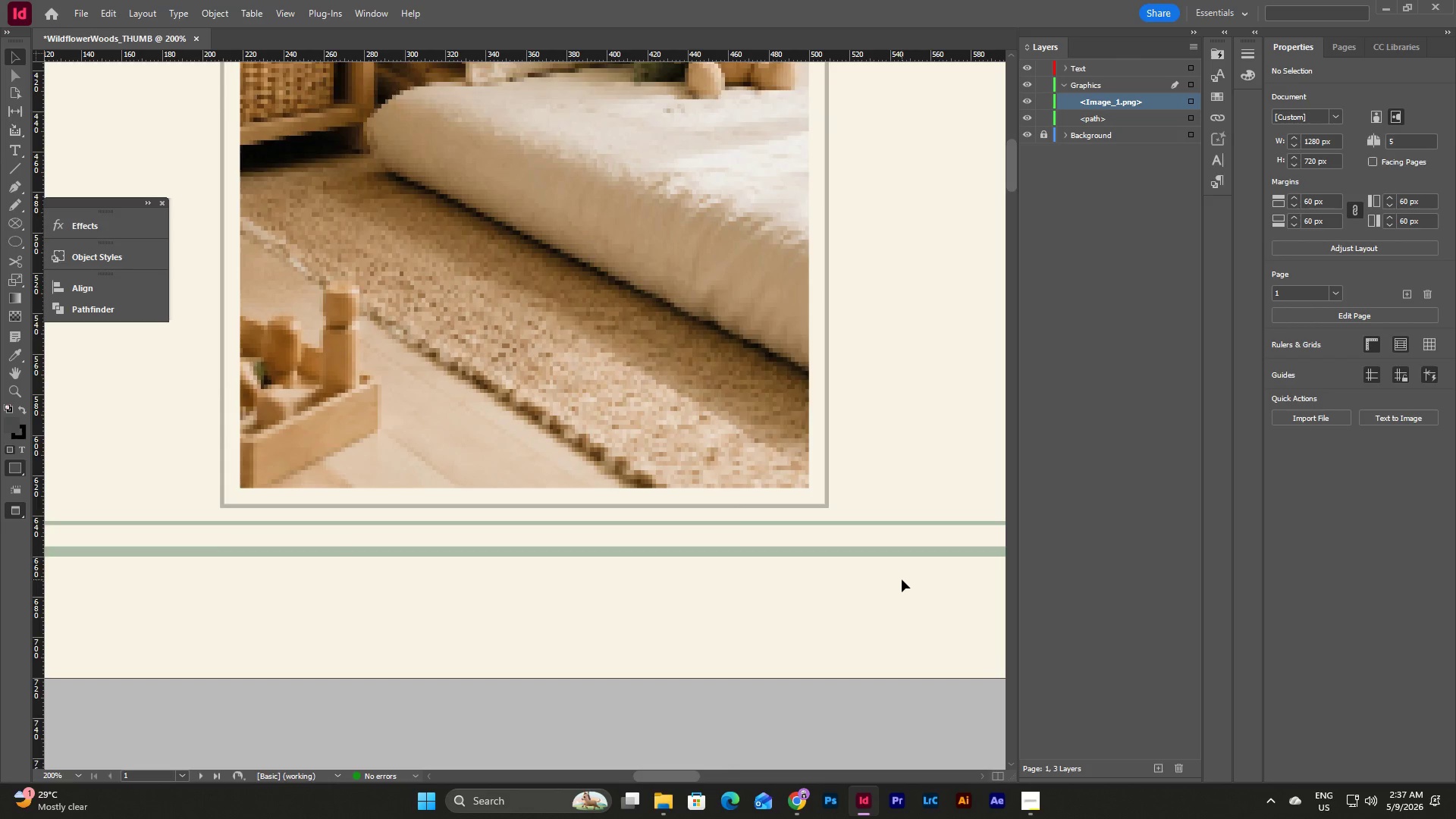 
scroll: coordinate [902, 579], scroll_direction: up, amount: 9.0
 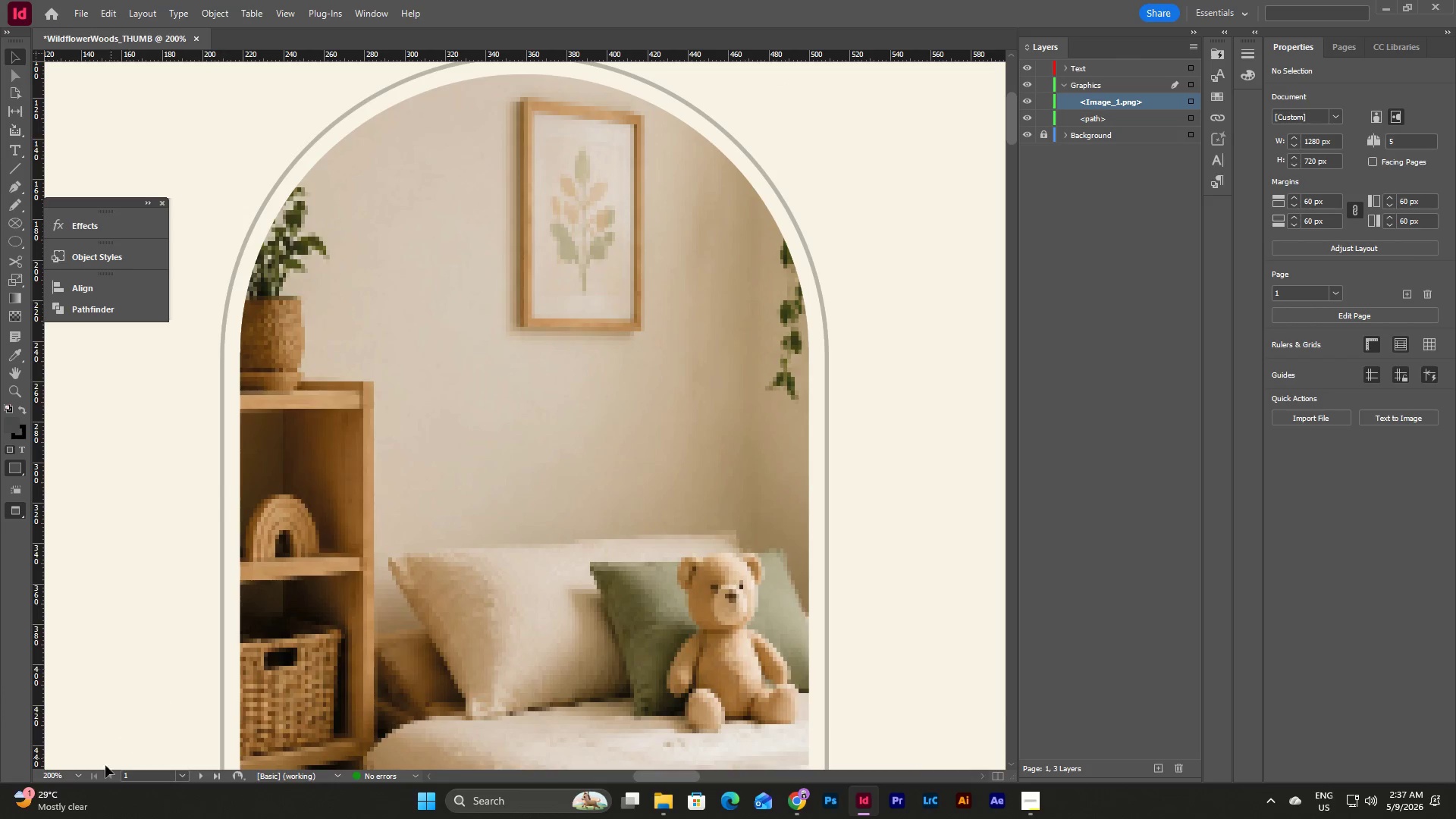 
left_click([76, 773])
 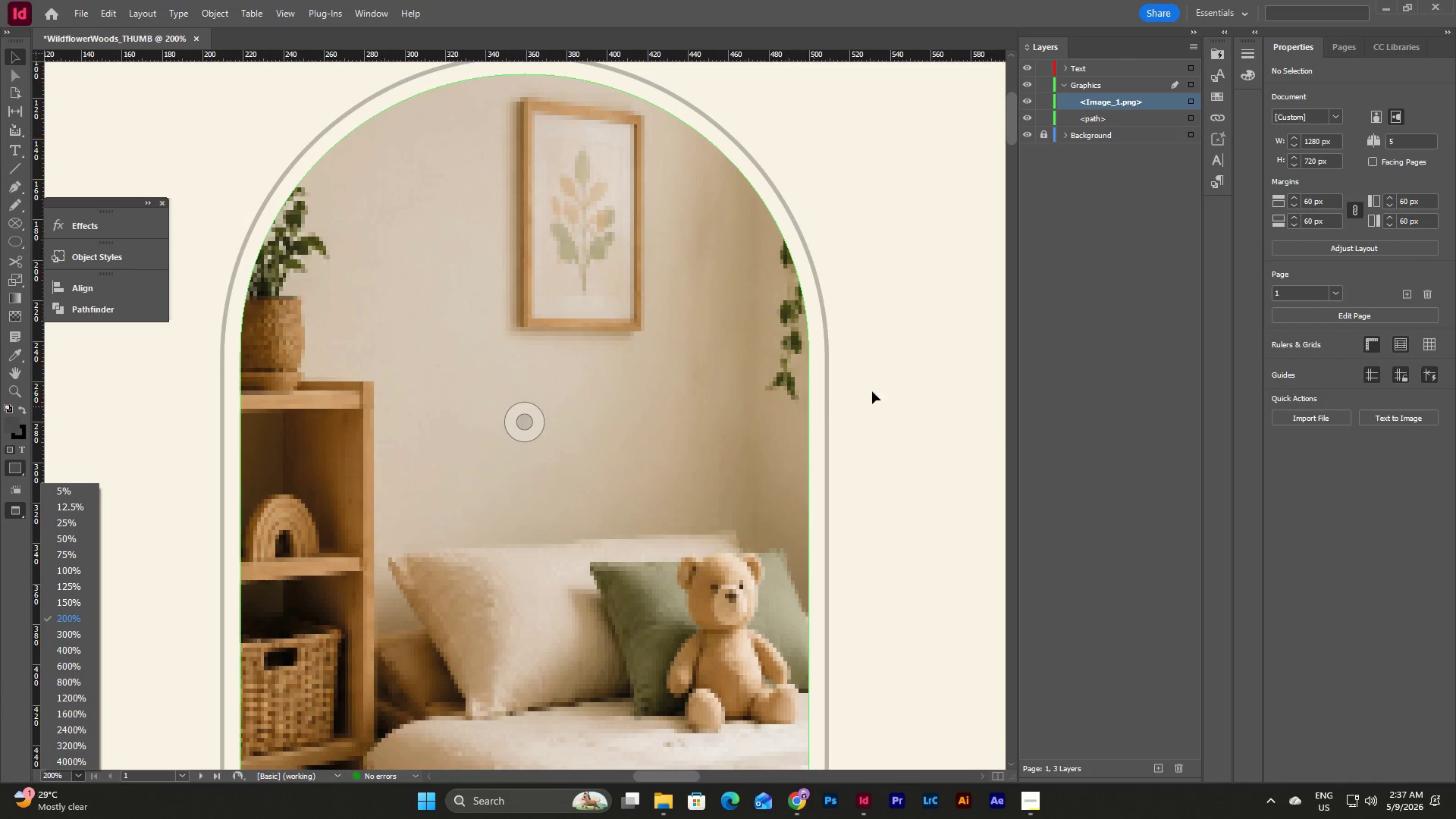 
double_click([757, 367])
 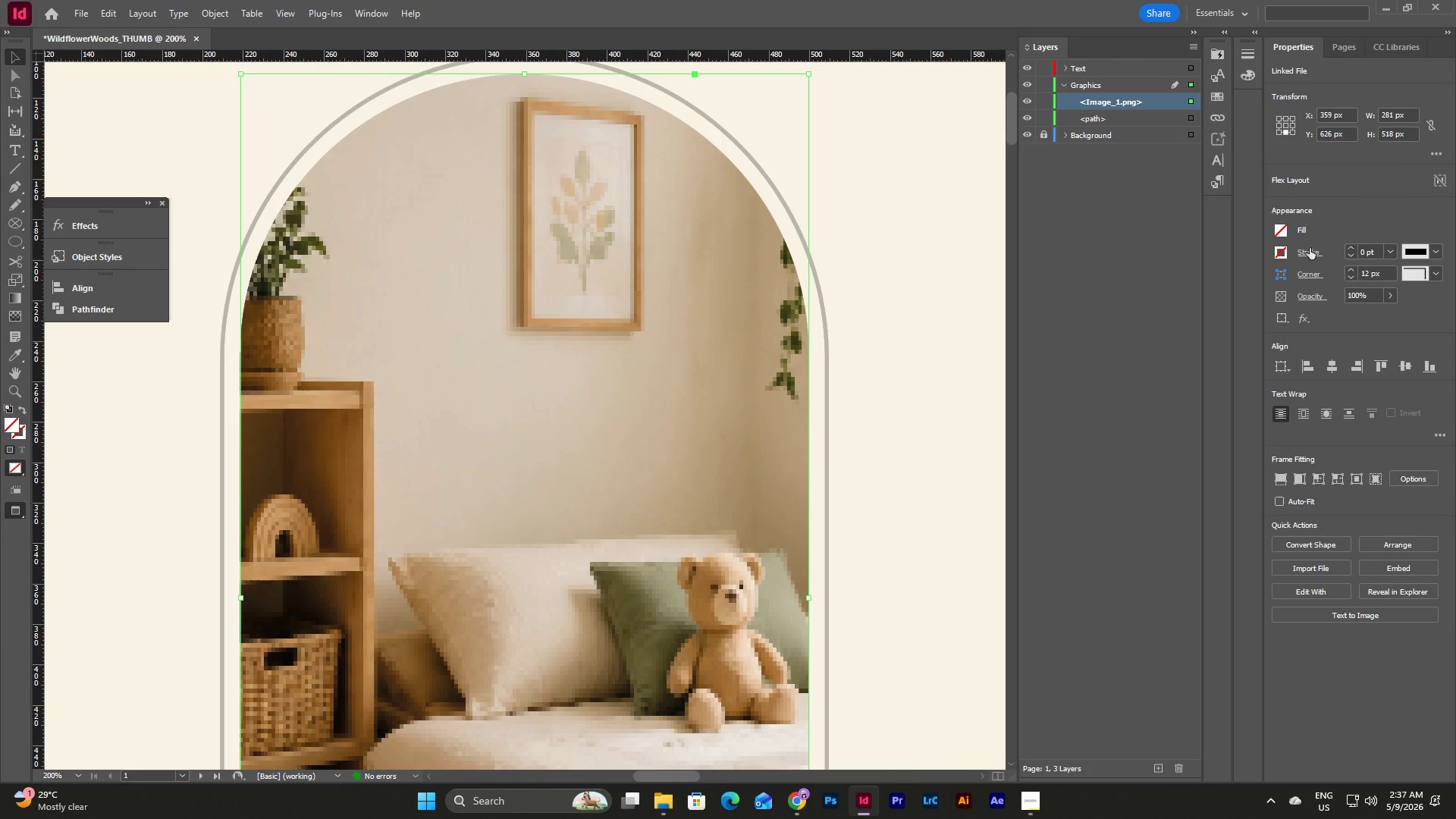 
left_click([1281, 249])
 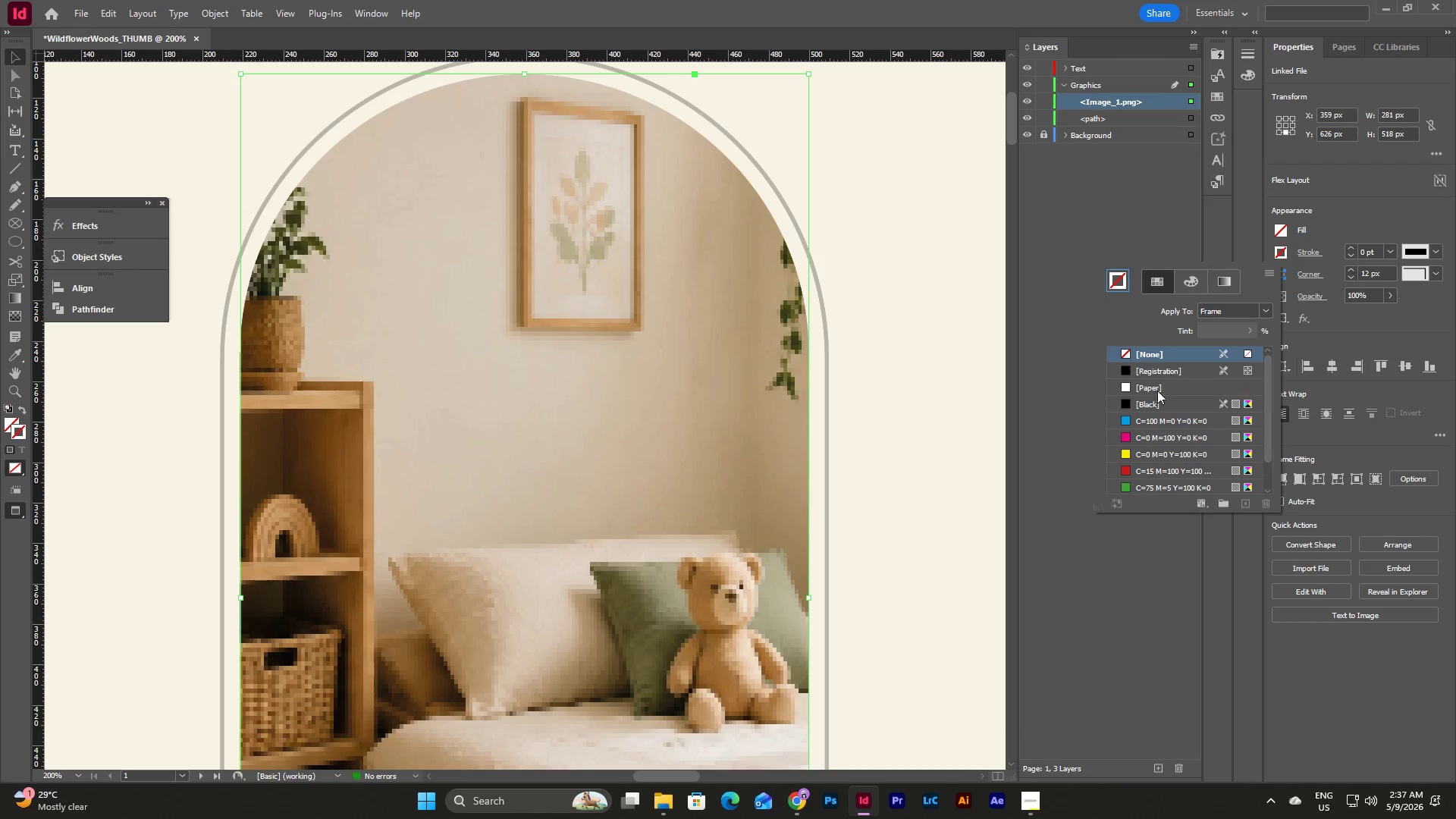 
scroll: coordinate [1166, 392], scroll_direction: down, amount: 9.0
 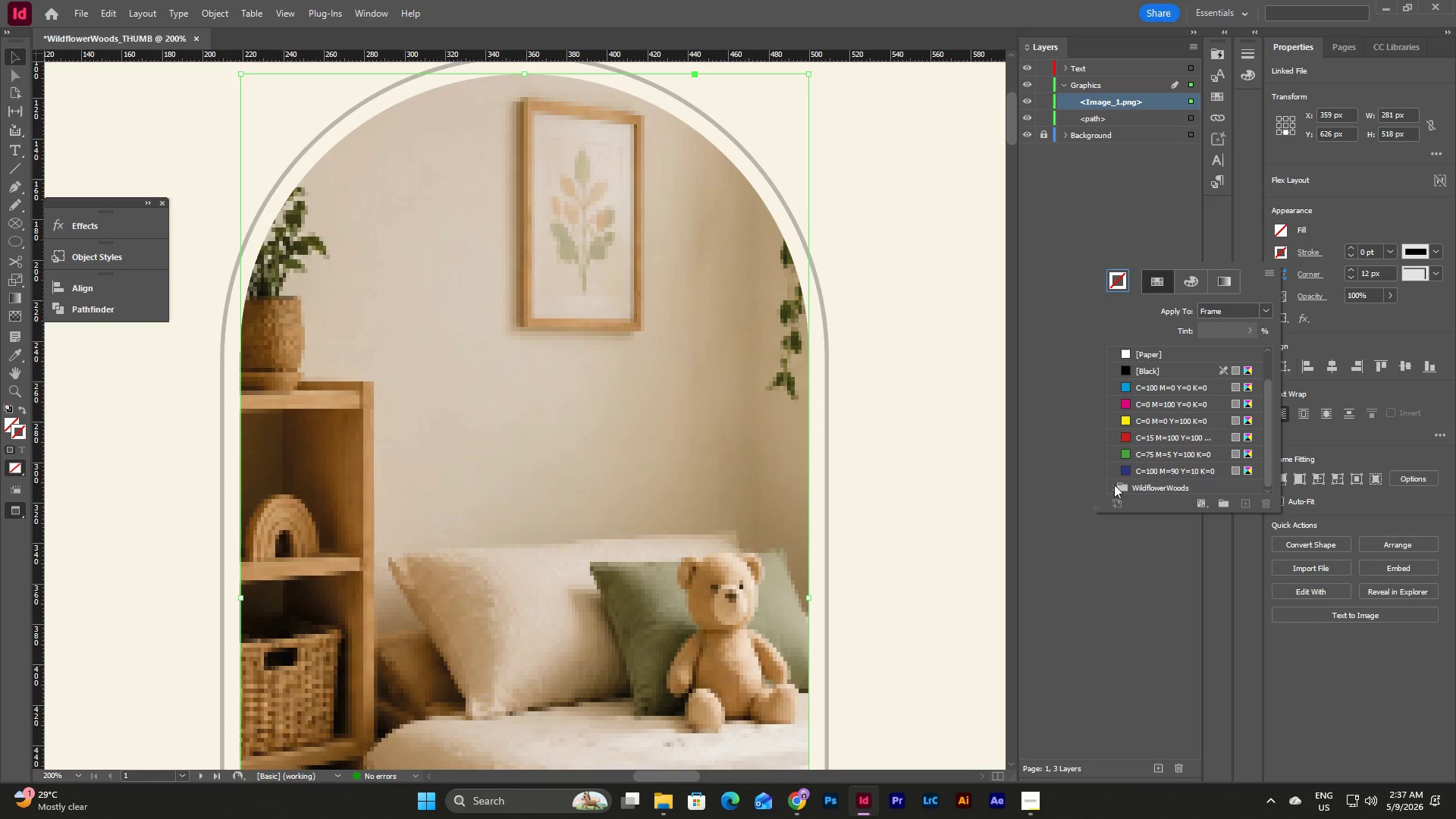 
left_click([1113, 486])
 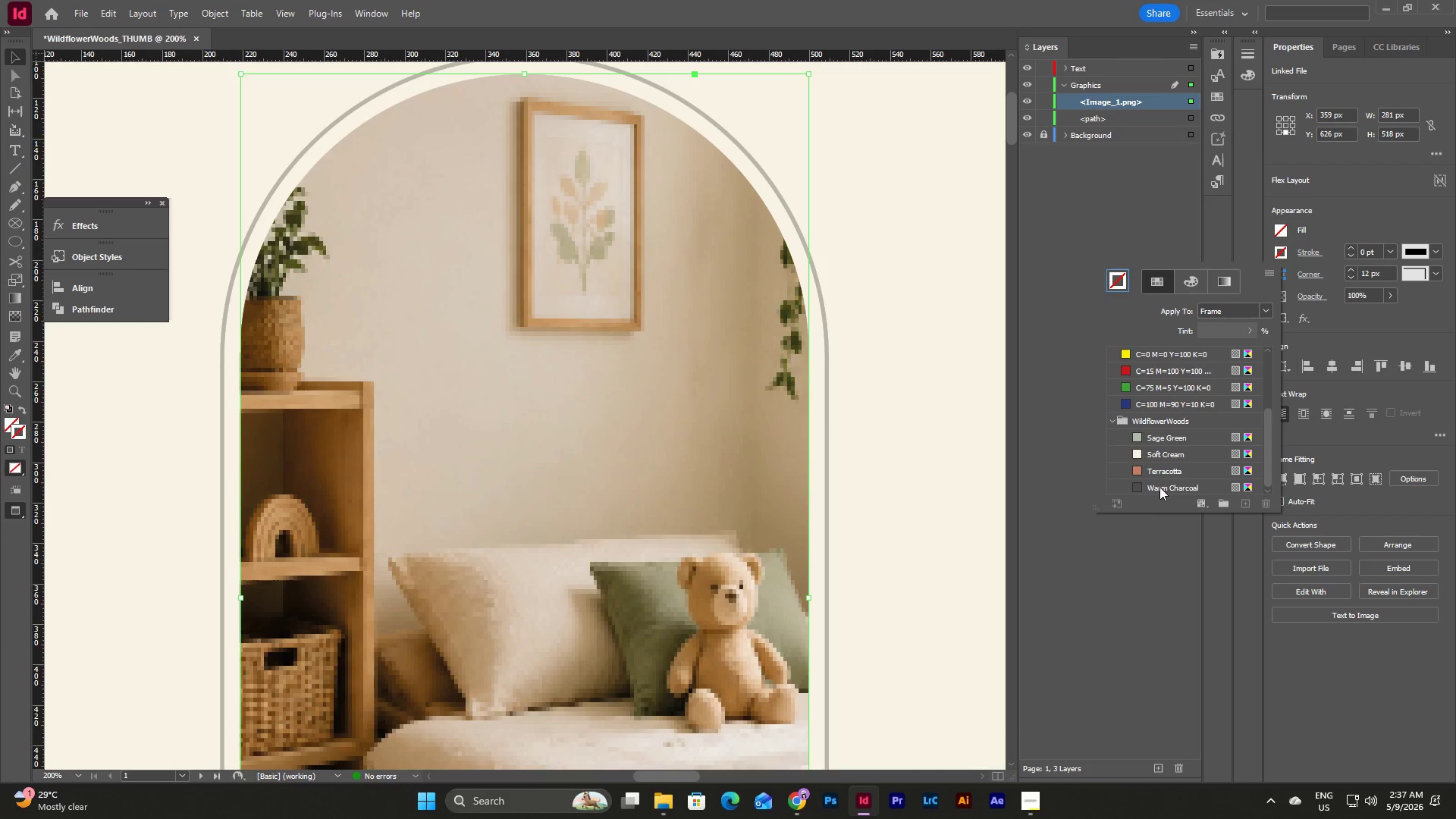 
left_click([1160, 487])
 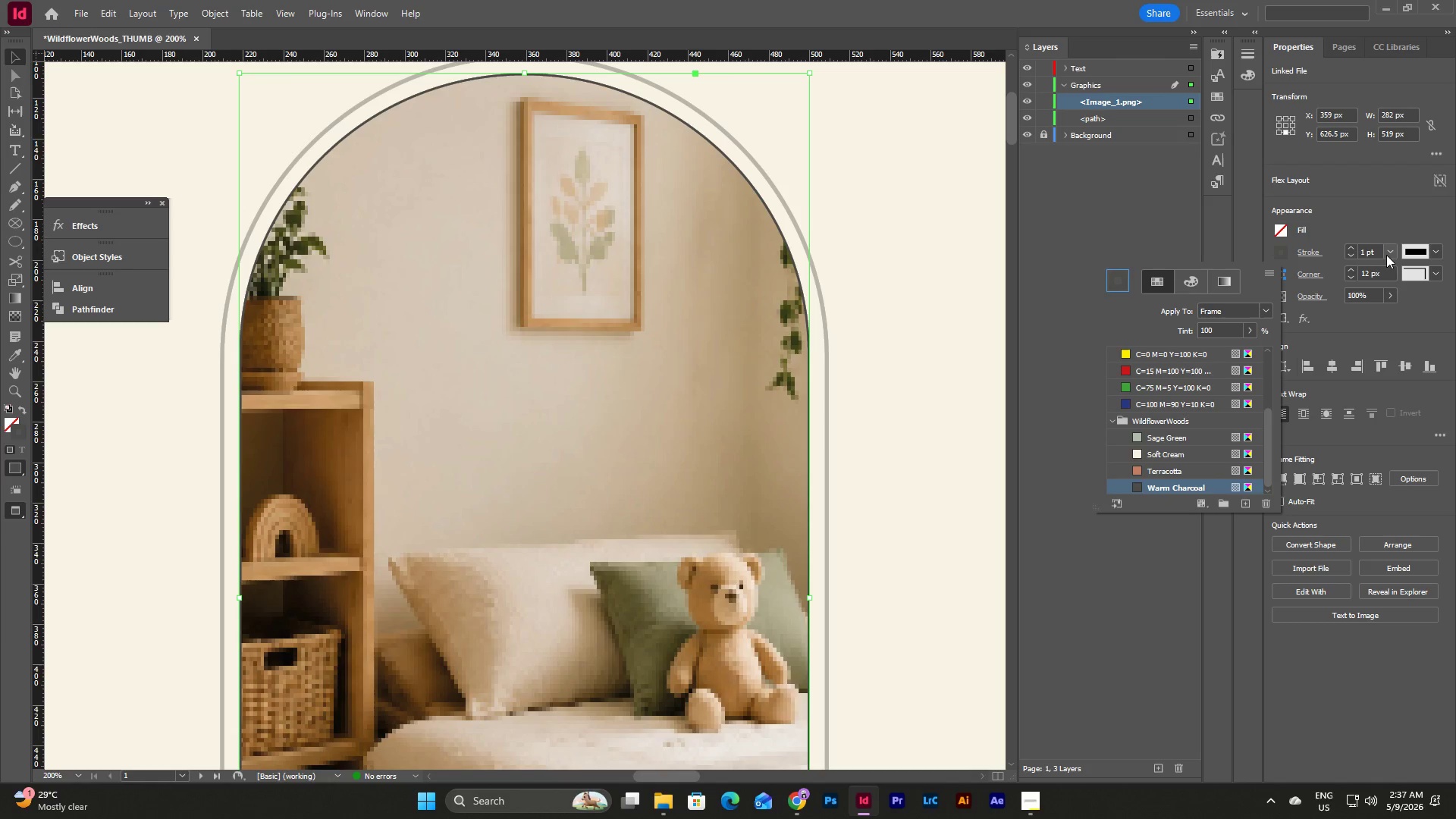 
left_click([1389, 251])
 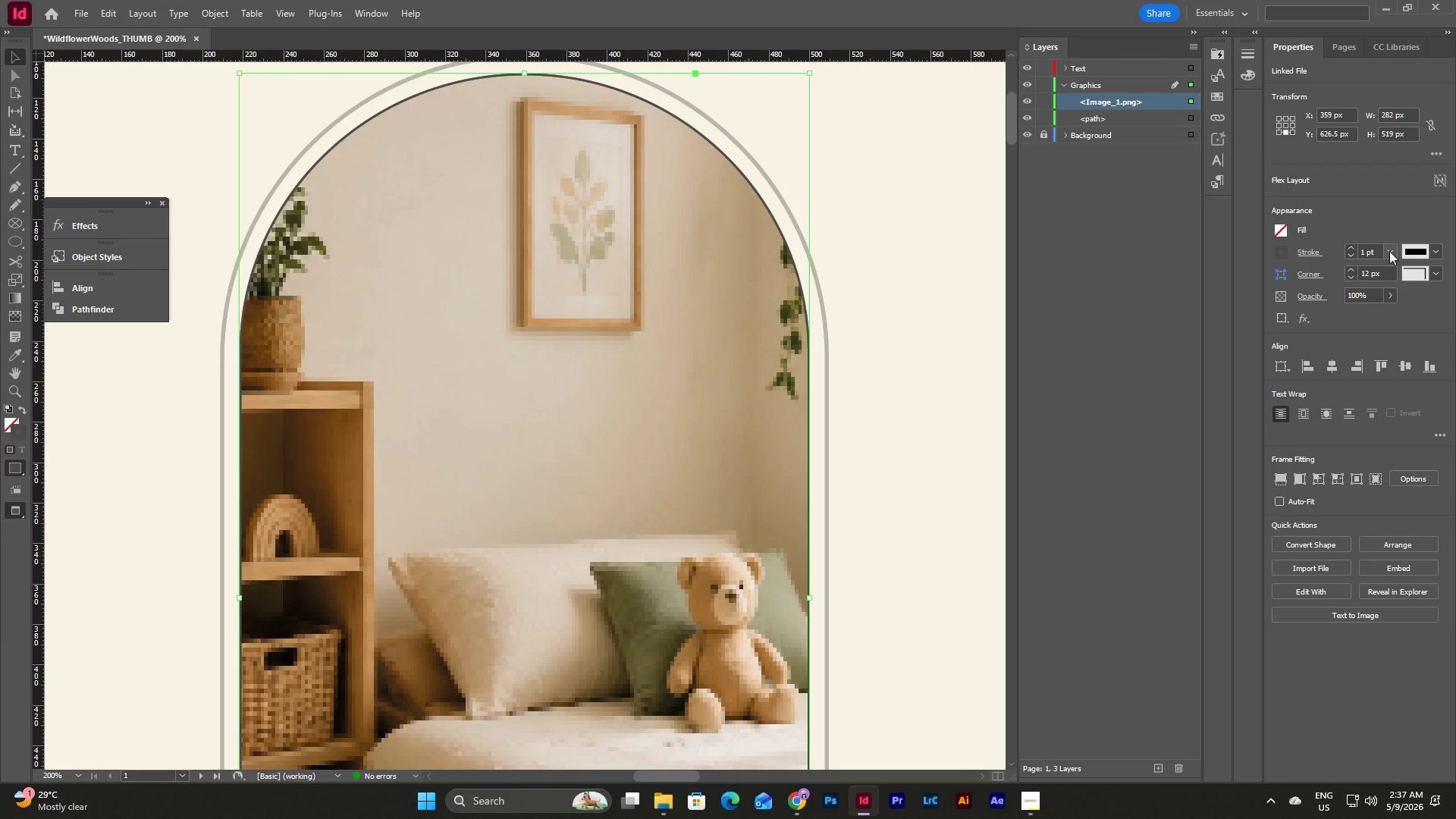 
left_click([1389, 251])
 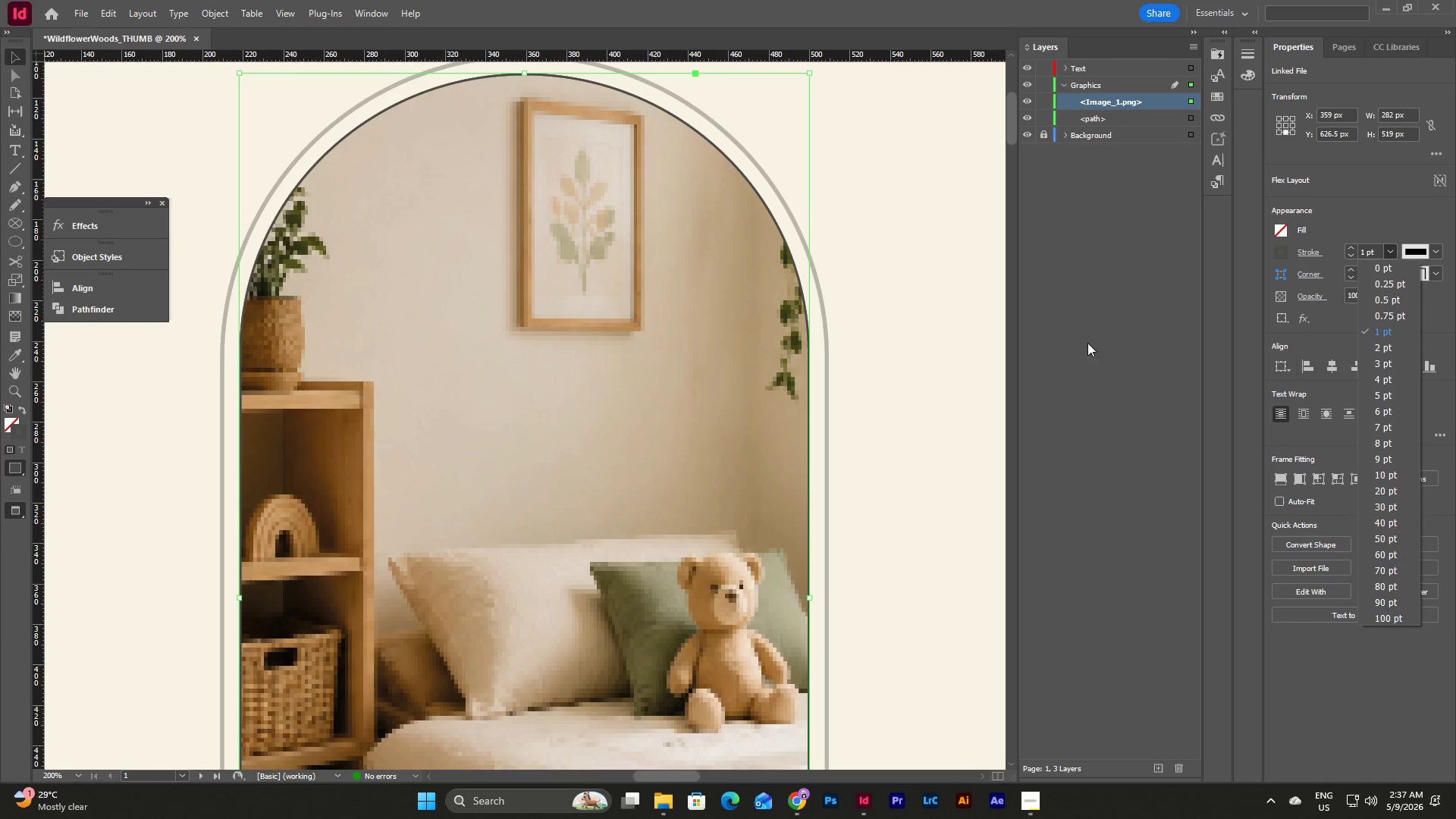 
left_click([1066, 341])
 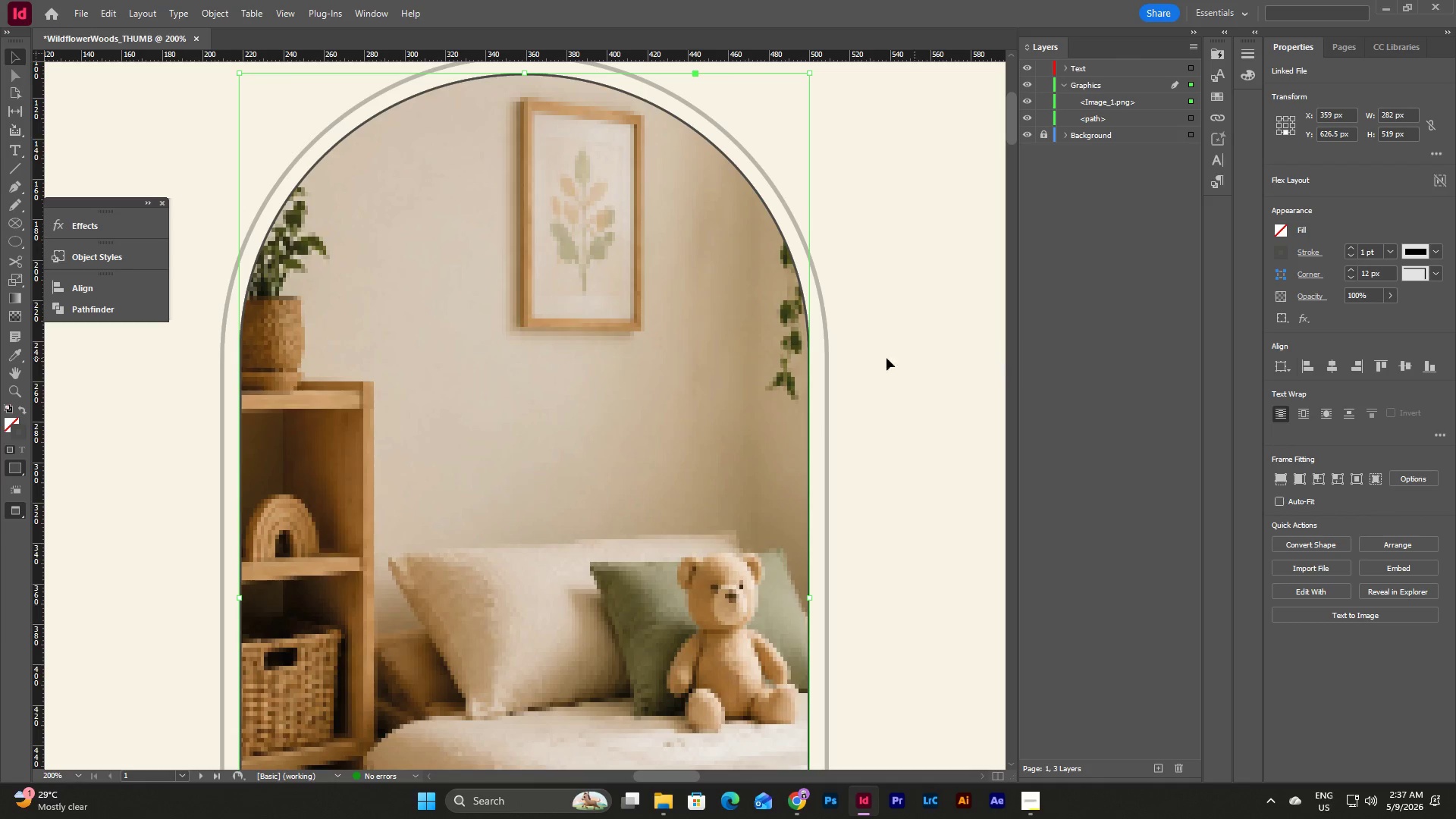 
left_click([875, 355])
 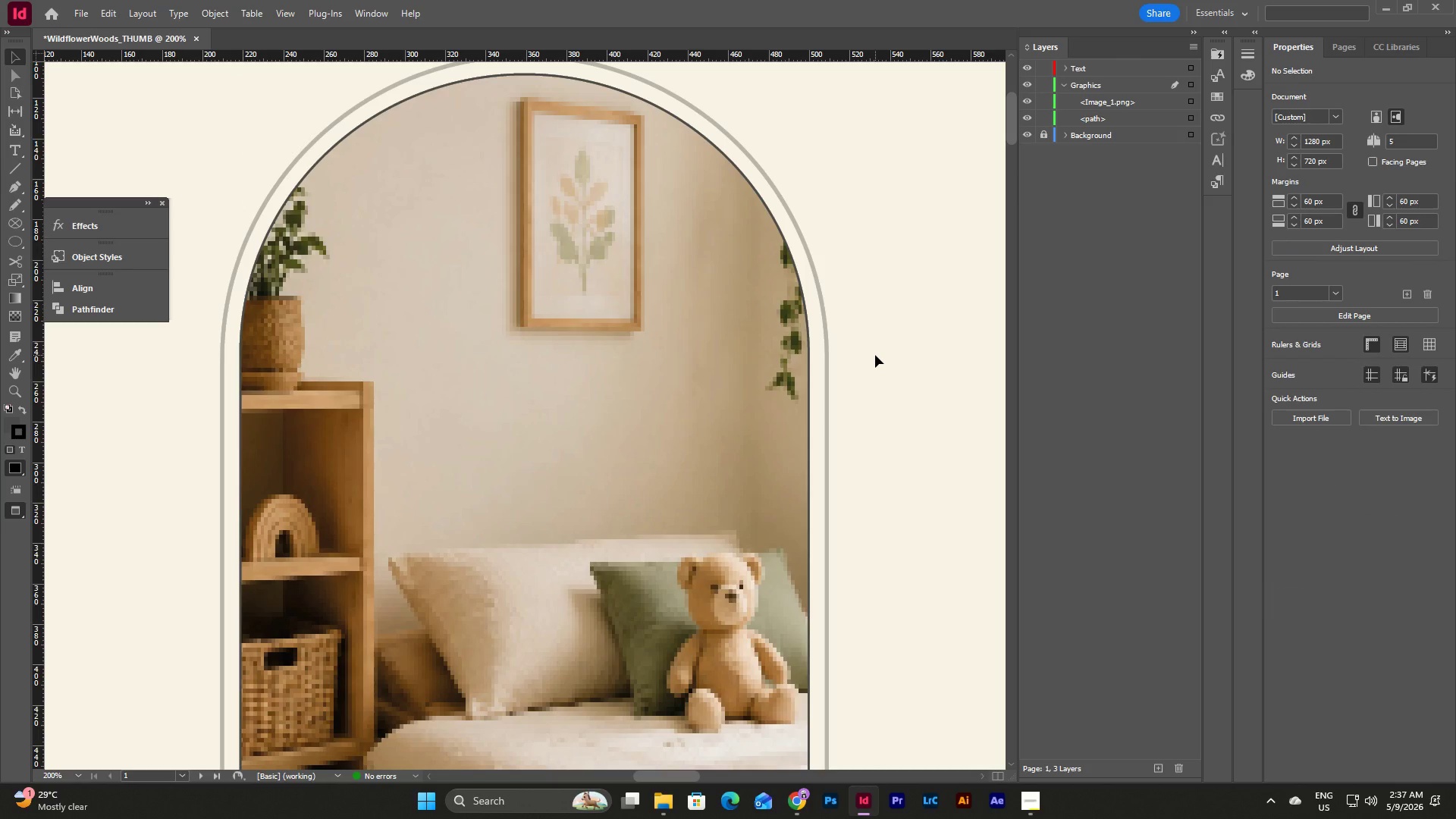 
scroll: coordinate [875, 355], scroll_direction: down, amount: 4.0
 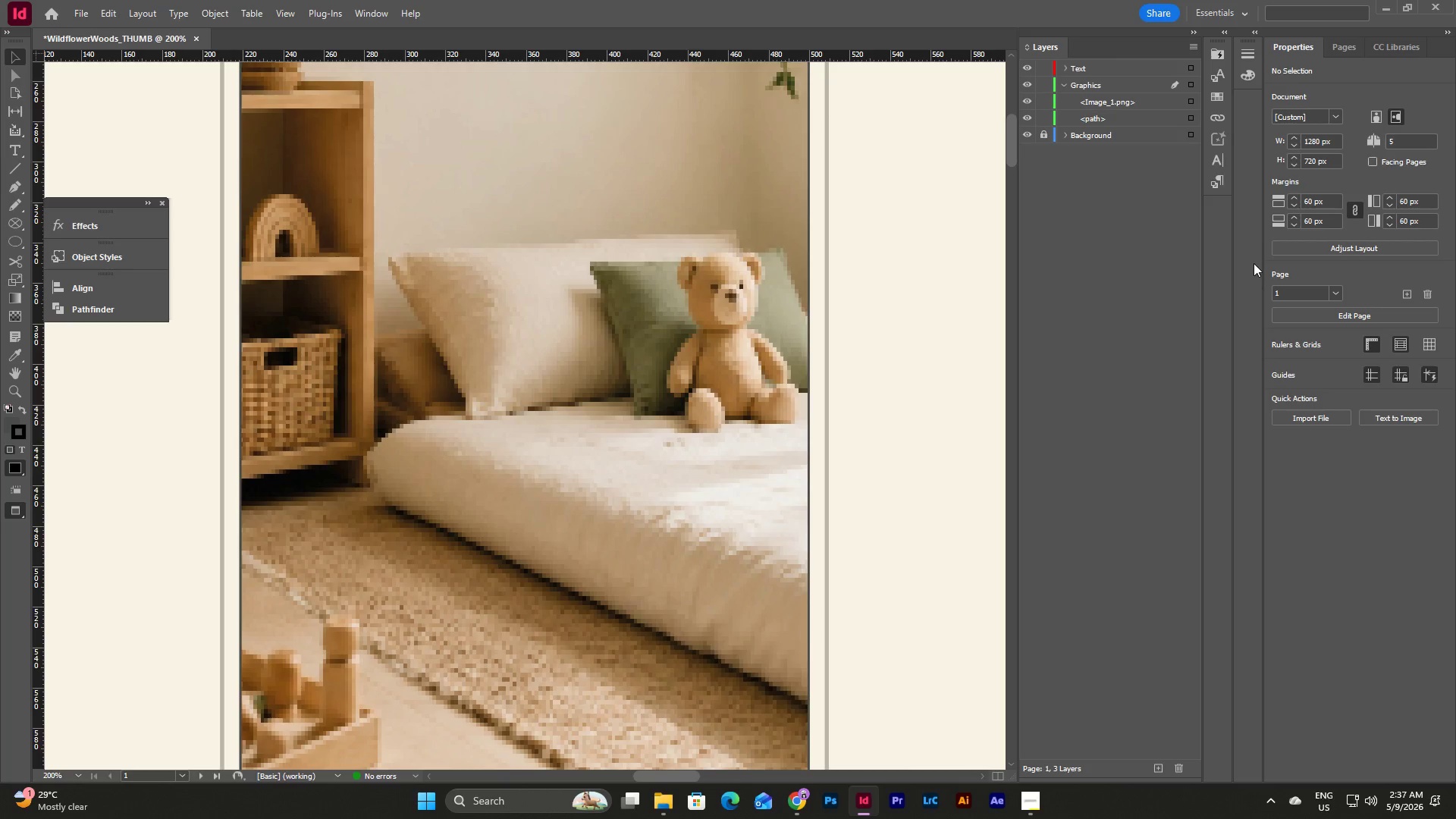 
left_click([786, 375])
 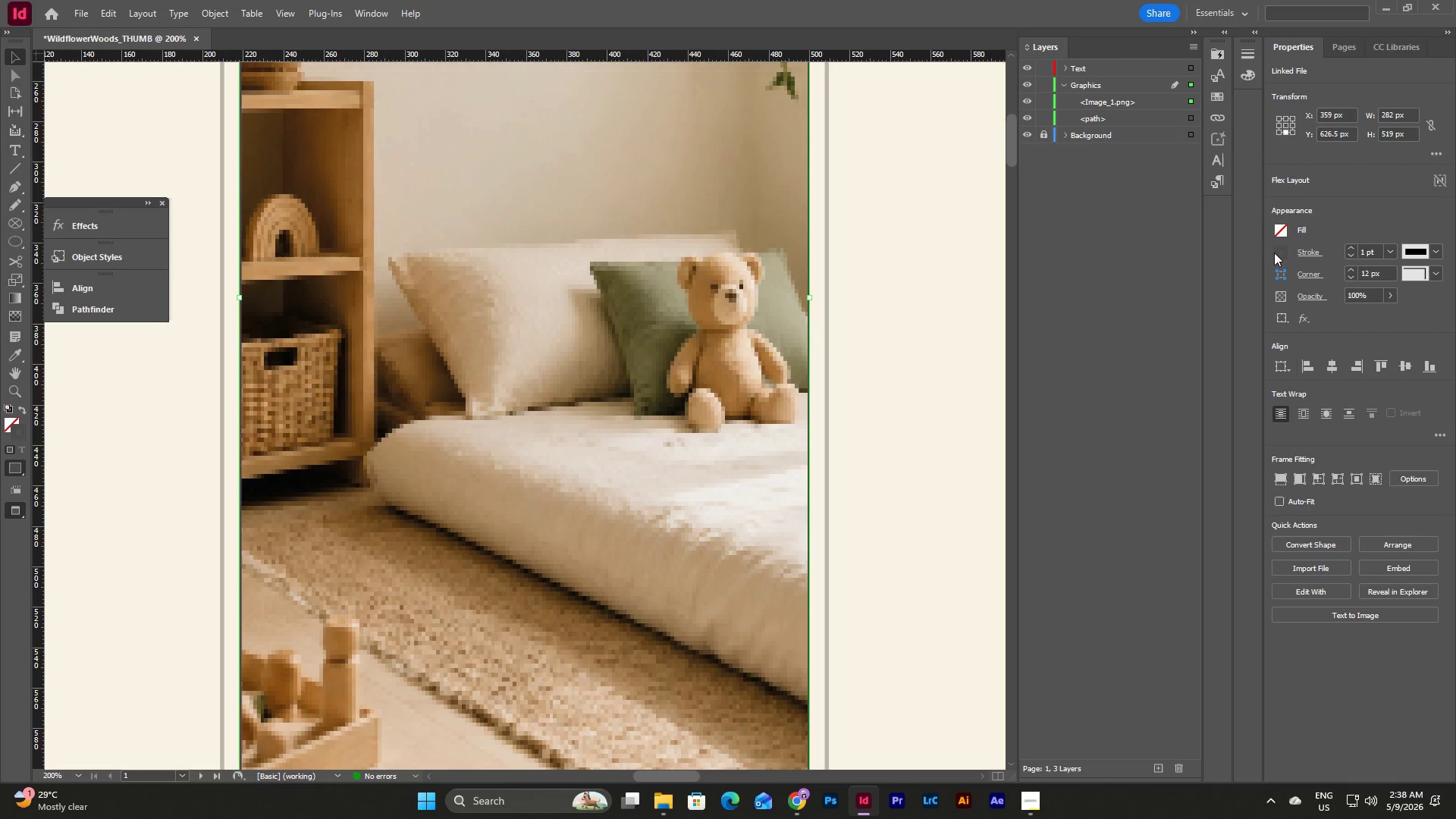 
left_click([1277, 253])
 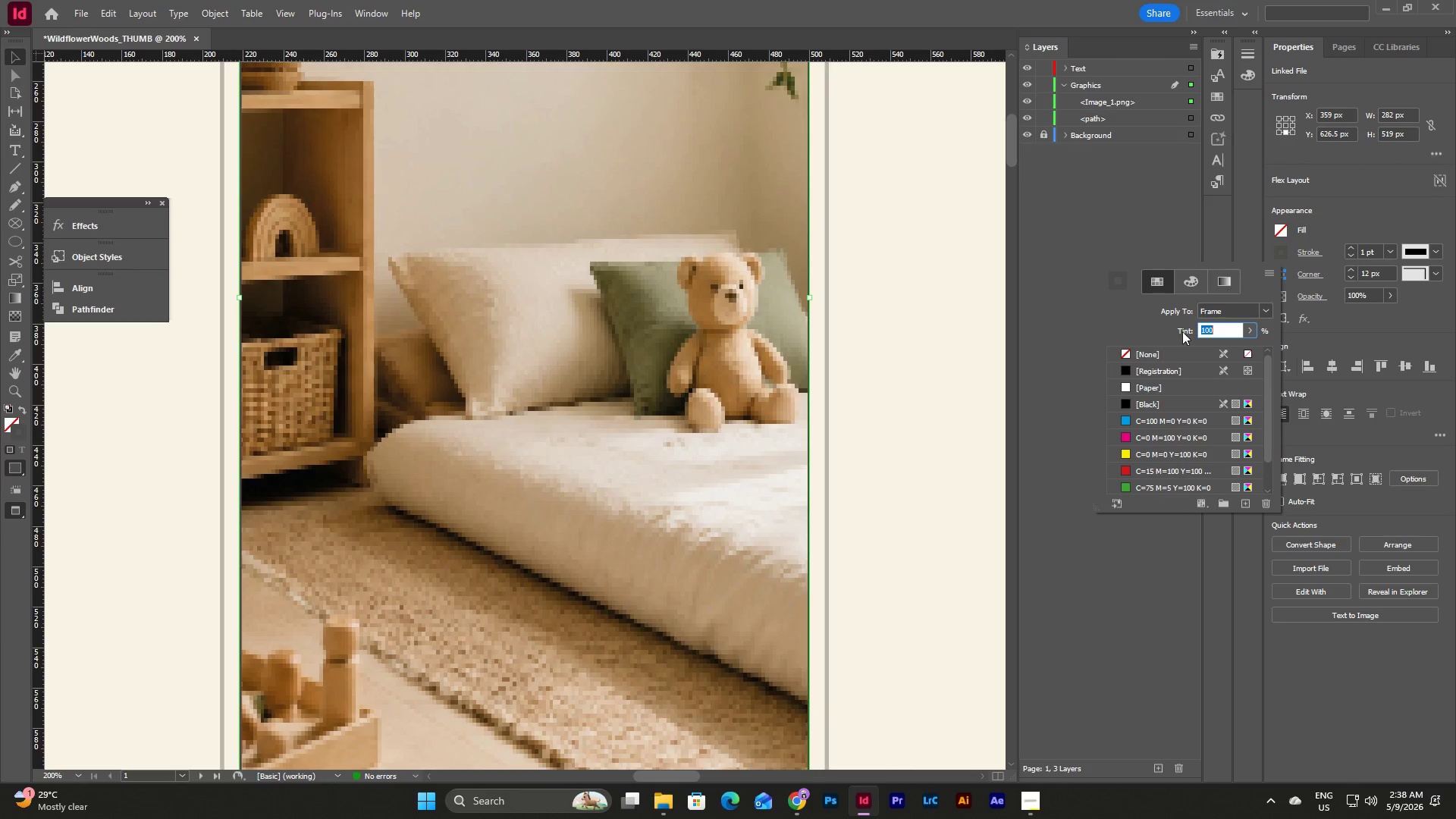 
scroll: coordinate [1152, 380], scroll_direction: down, amount: 5.0
 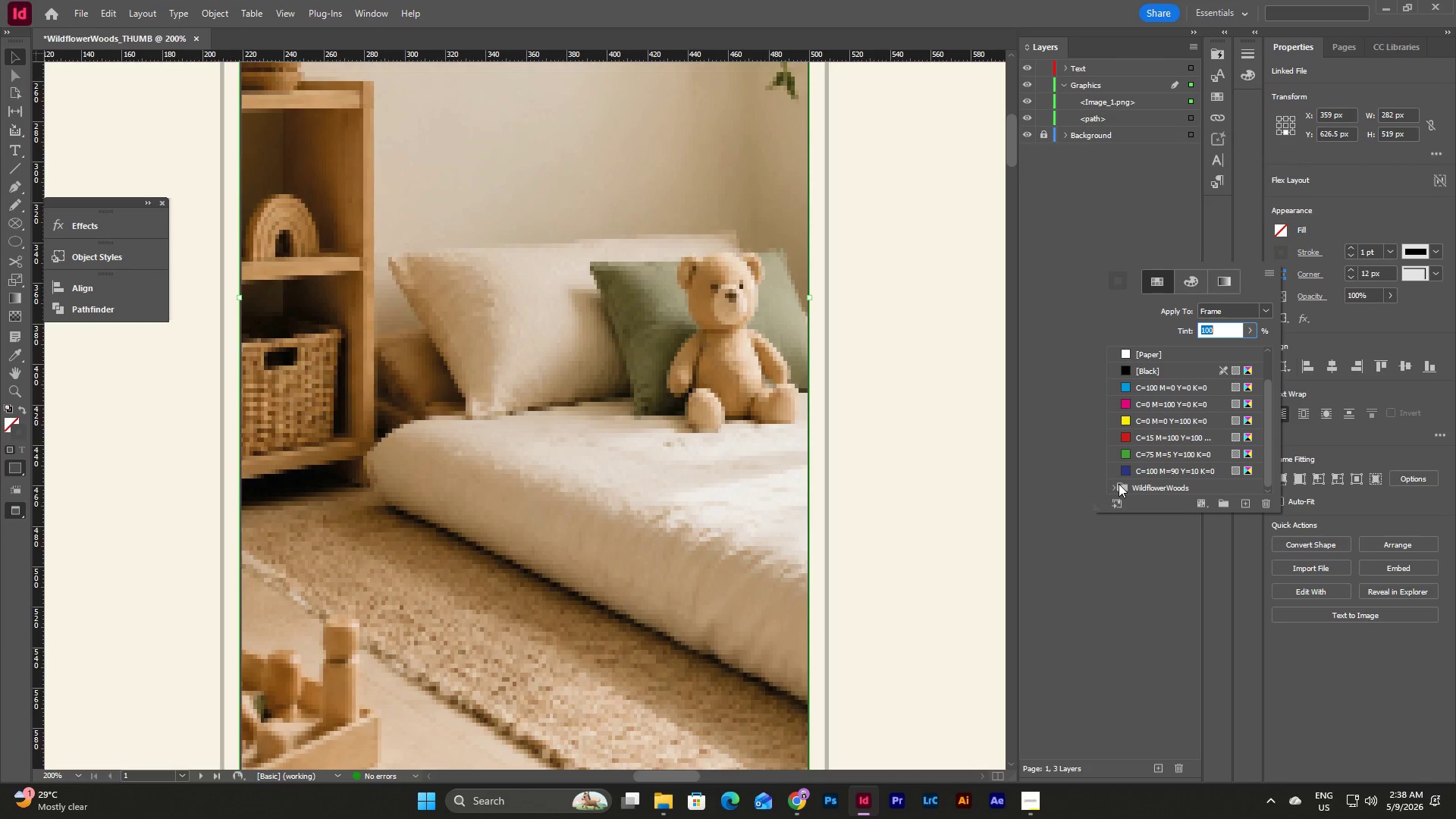 
left_click([1114, 485])
 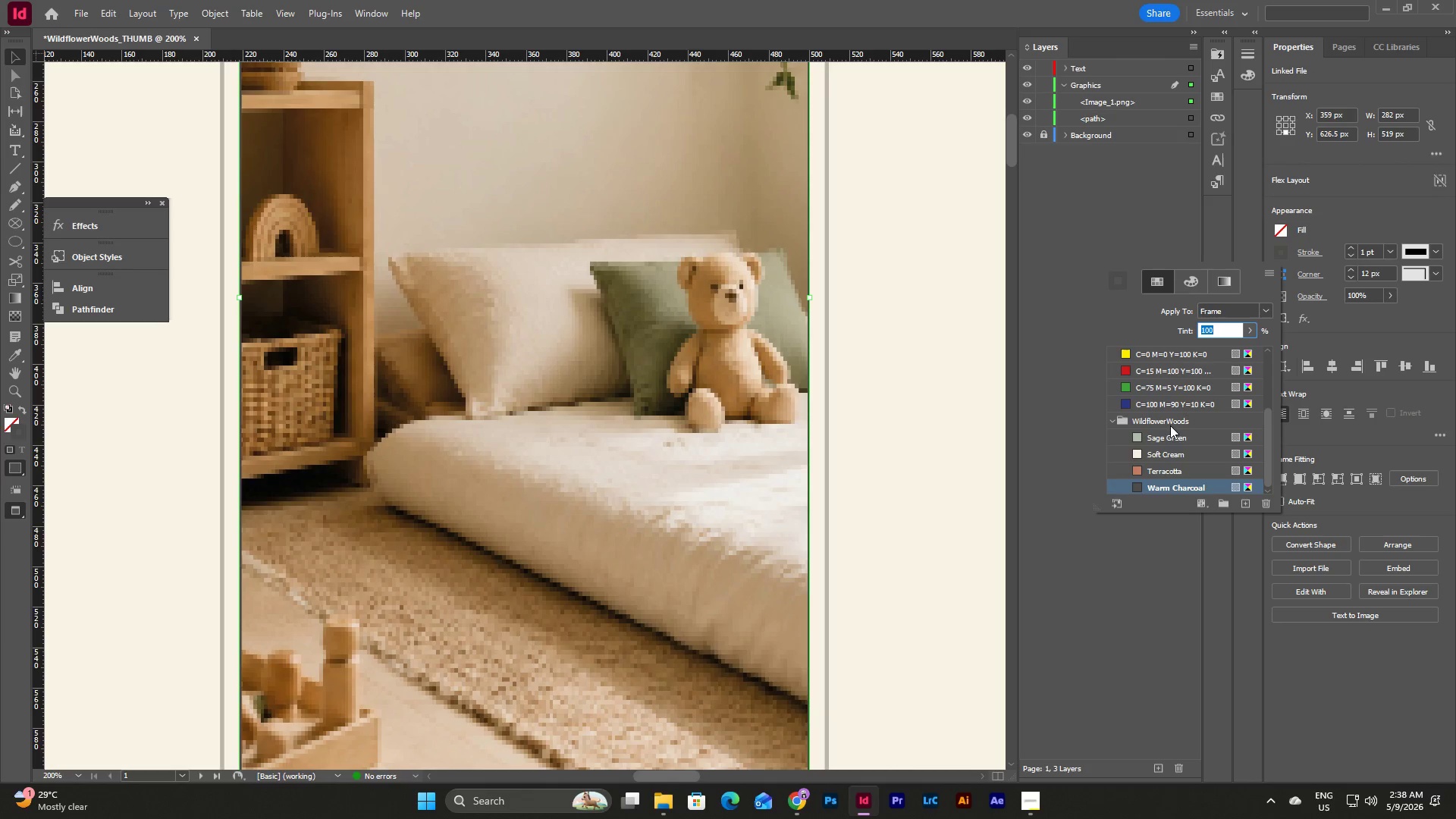 
scroll: coordinate [1172, 425], scroll_direction: down, amount: 4.0
 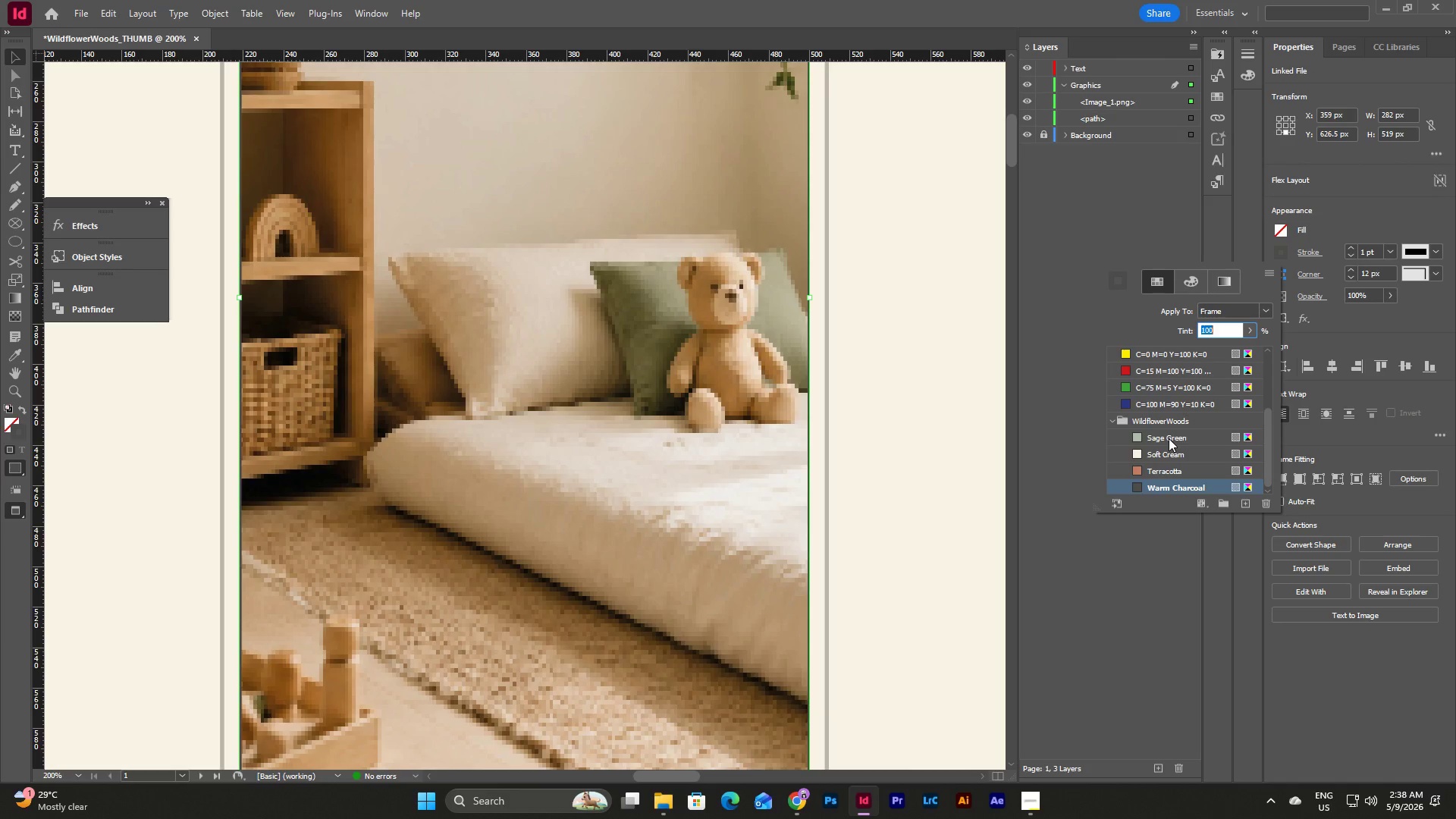 
left_click([1169, 438])
 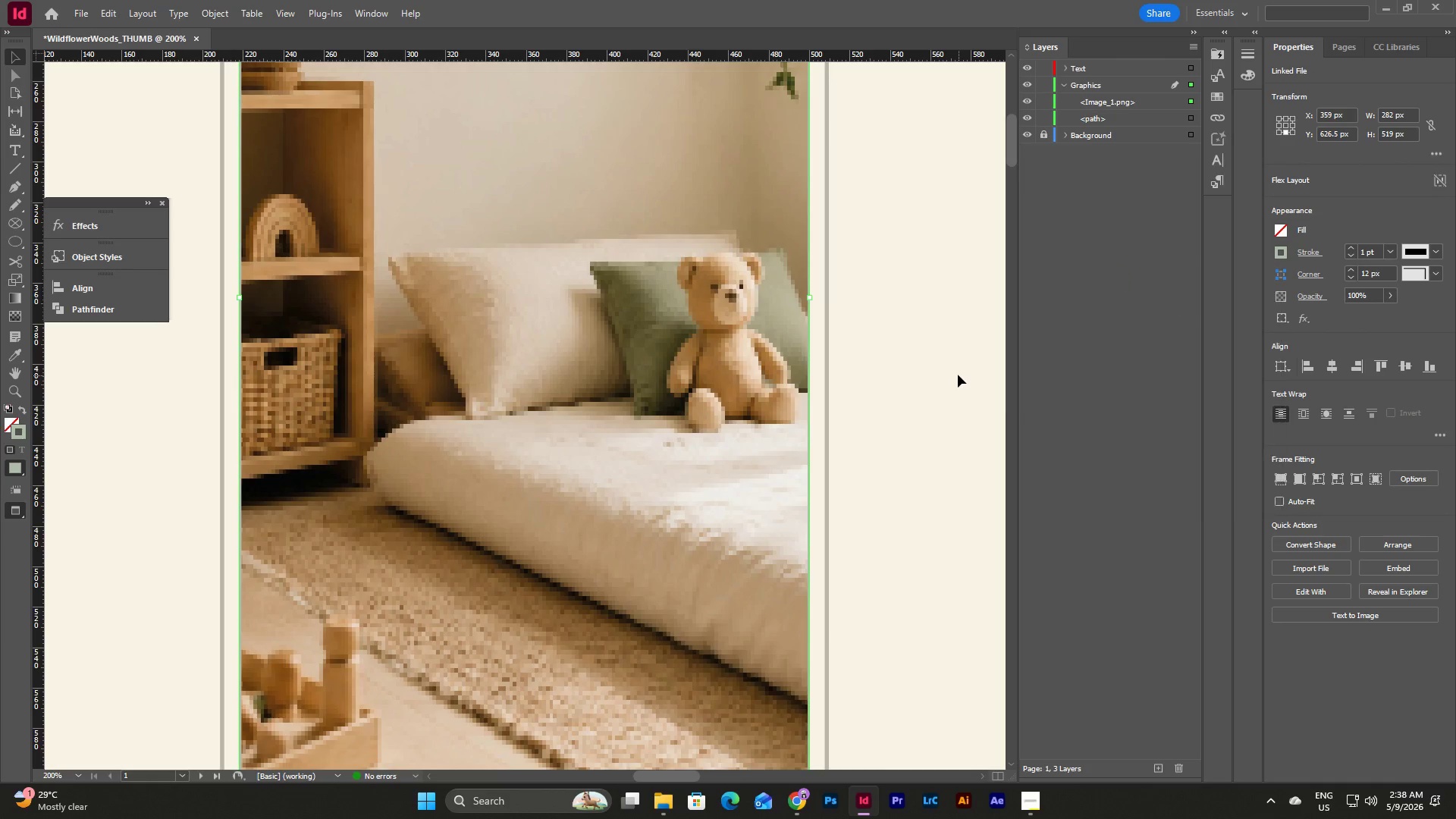 
double_click([958, 375])
 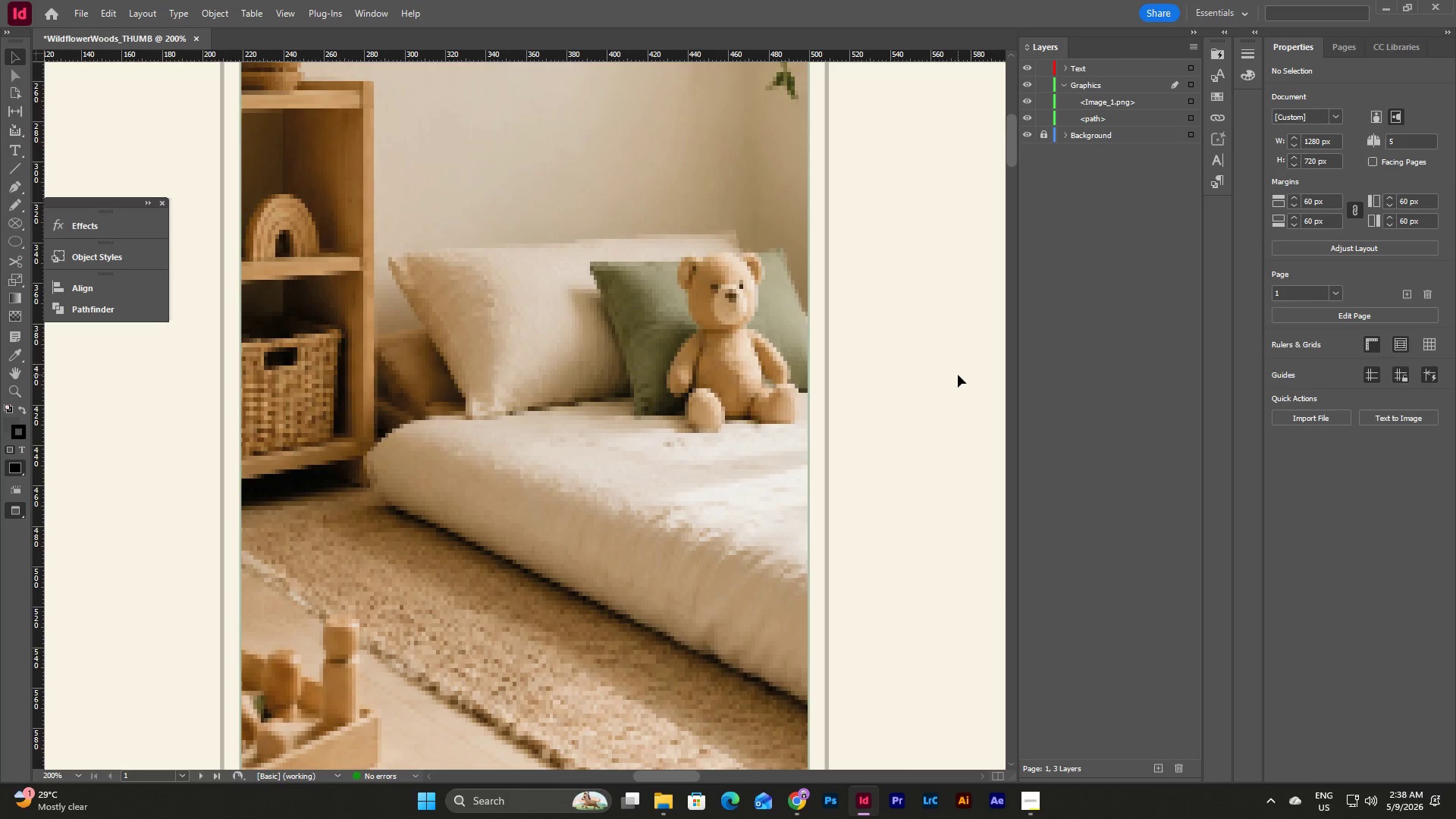 
scroll: coordinate [958, 375], scroll_direction: down, amount: 6.0
 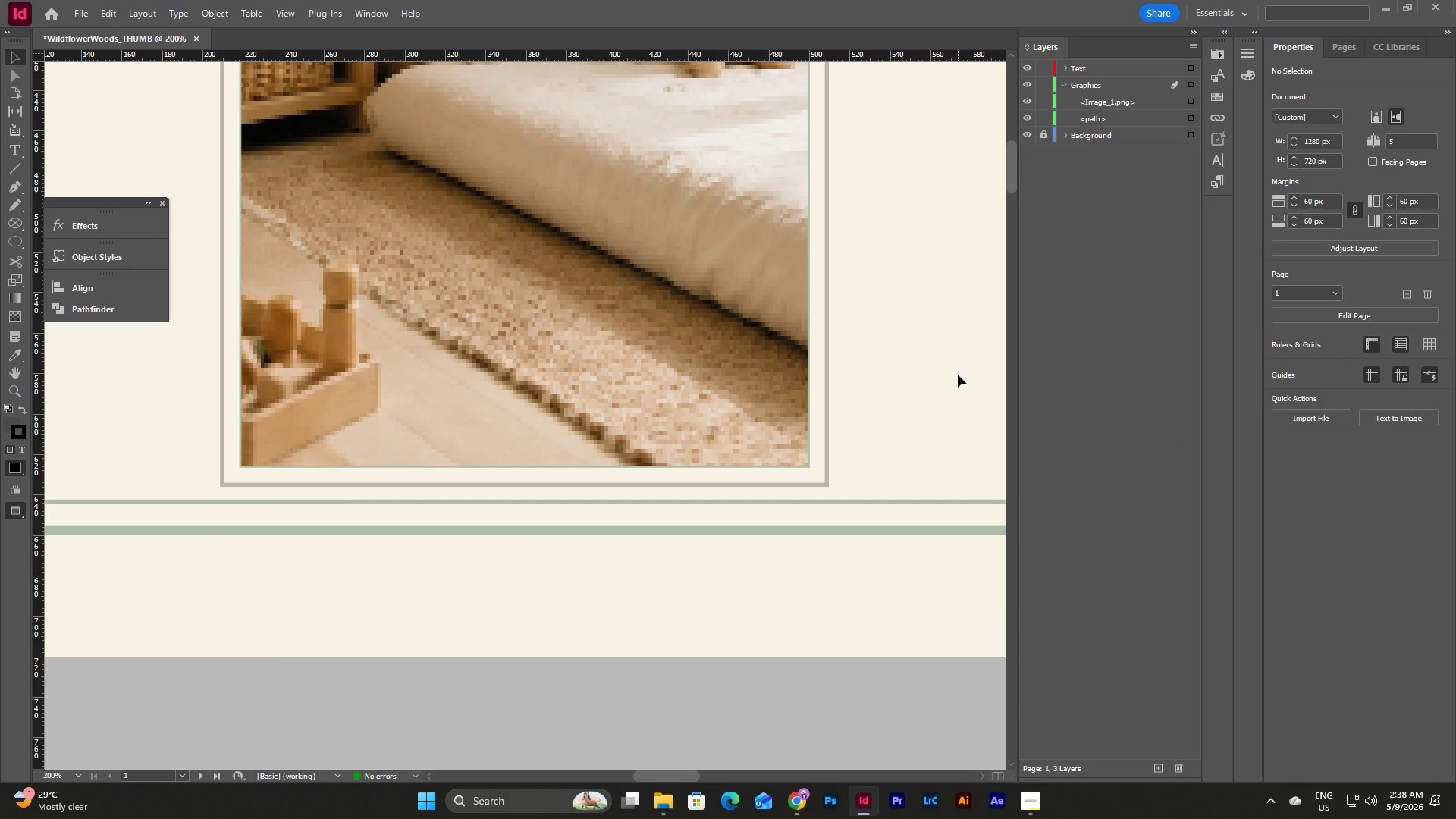 
scroll: coordinate [958, 375], scroll_direction: up, amount: 12.0
 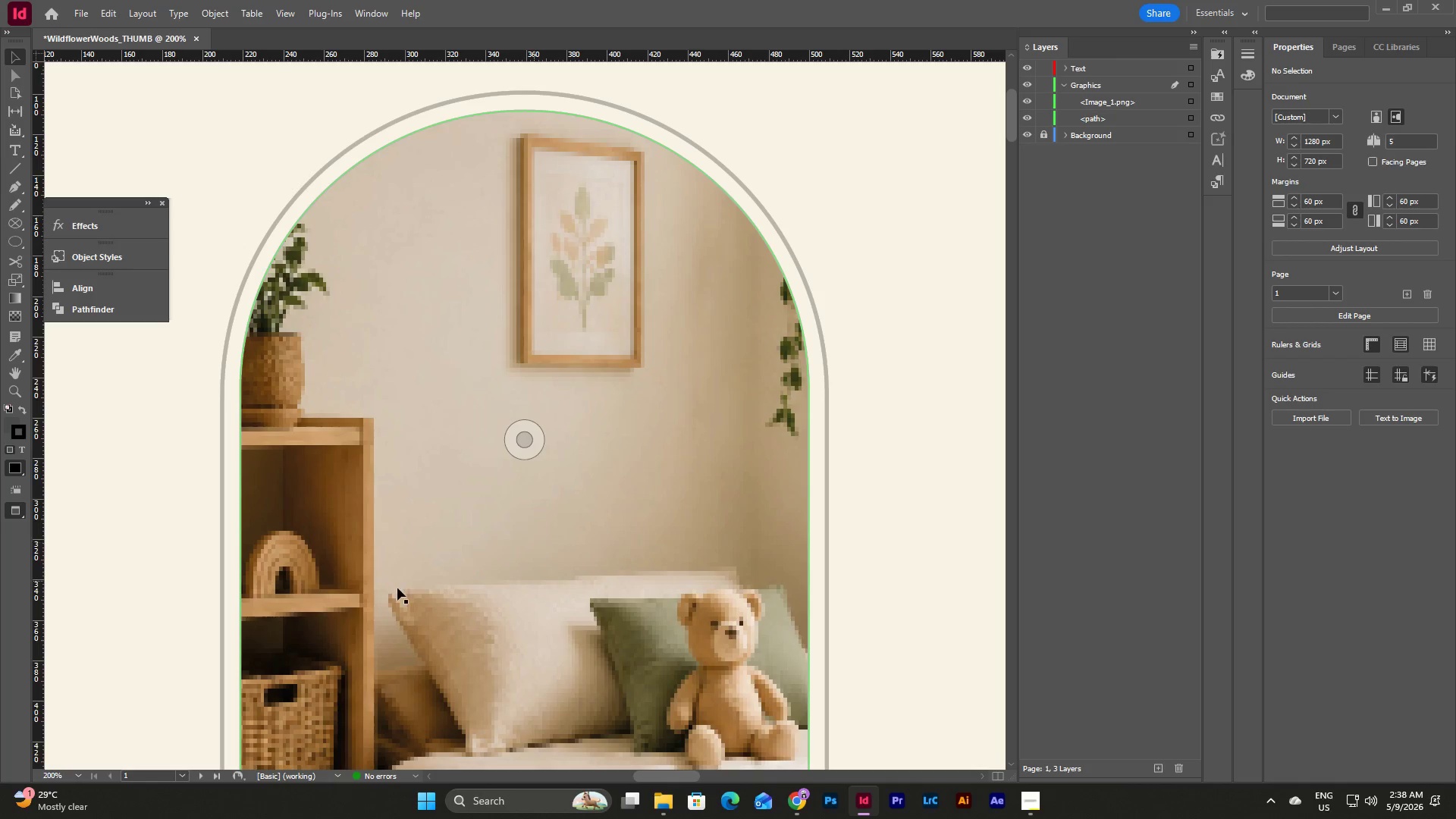 
left_click([82, 771])
 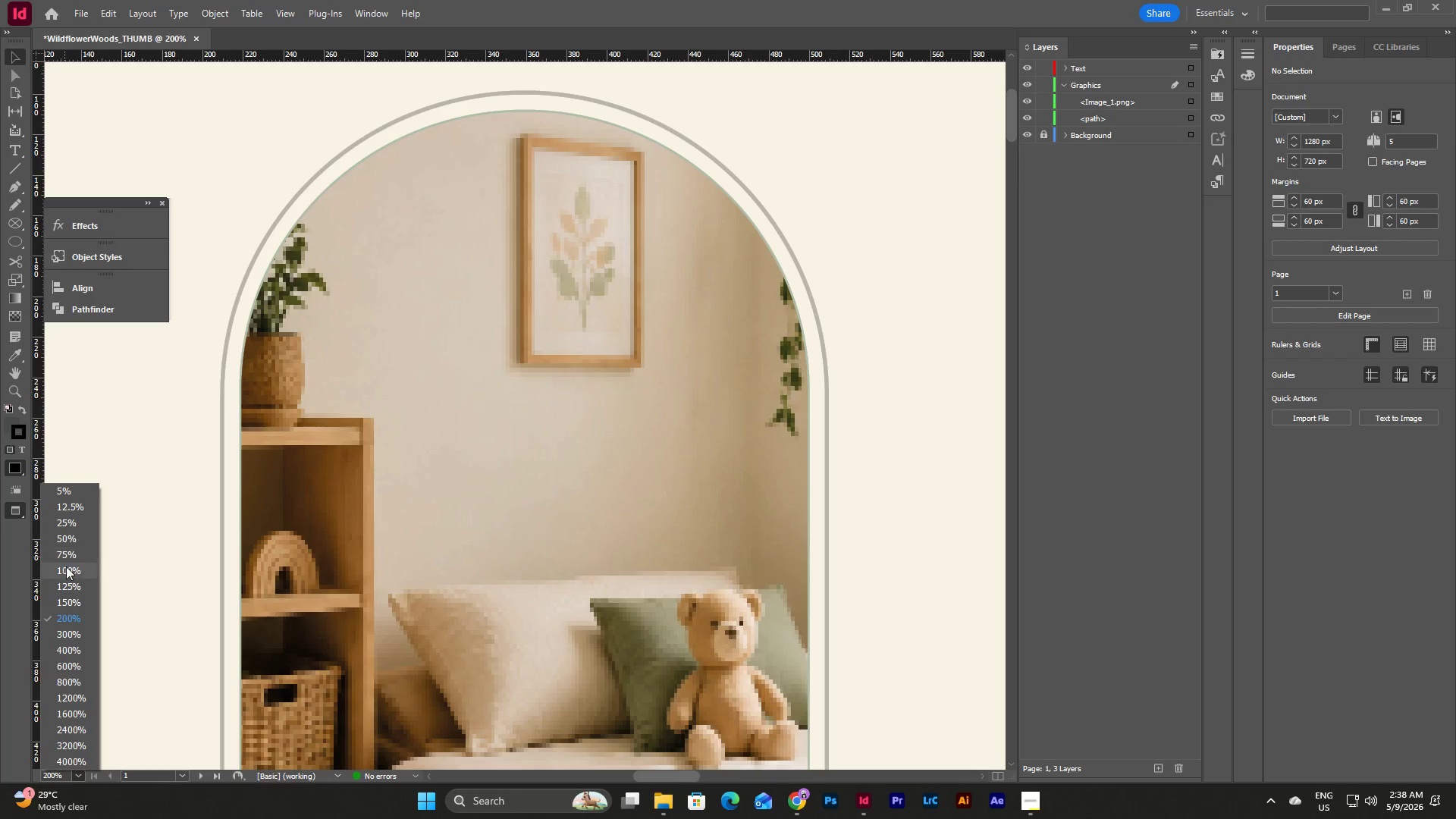 
left_click([67, 570])
 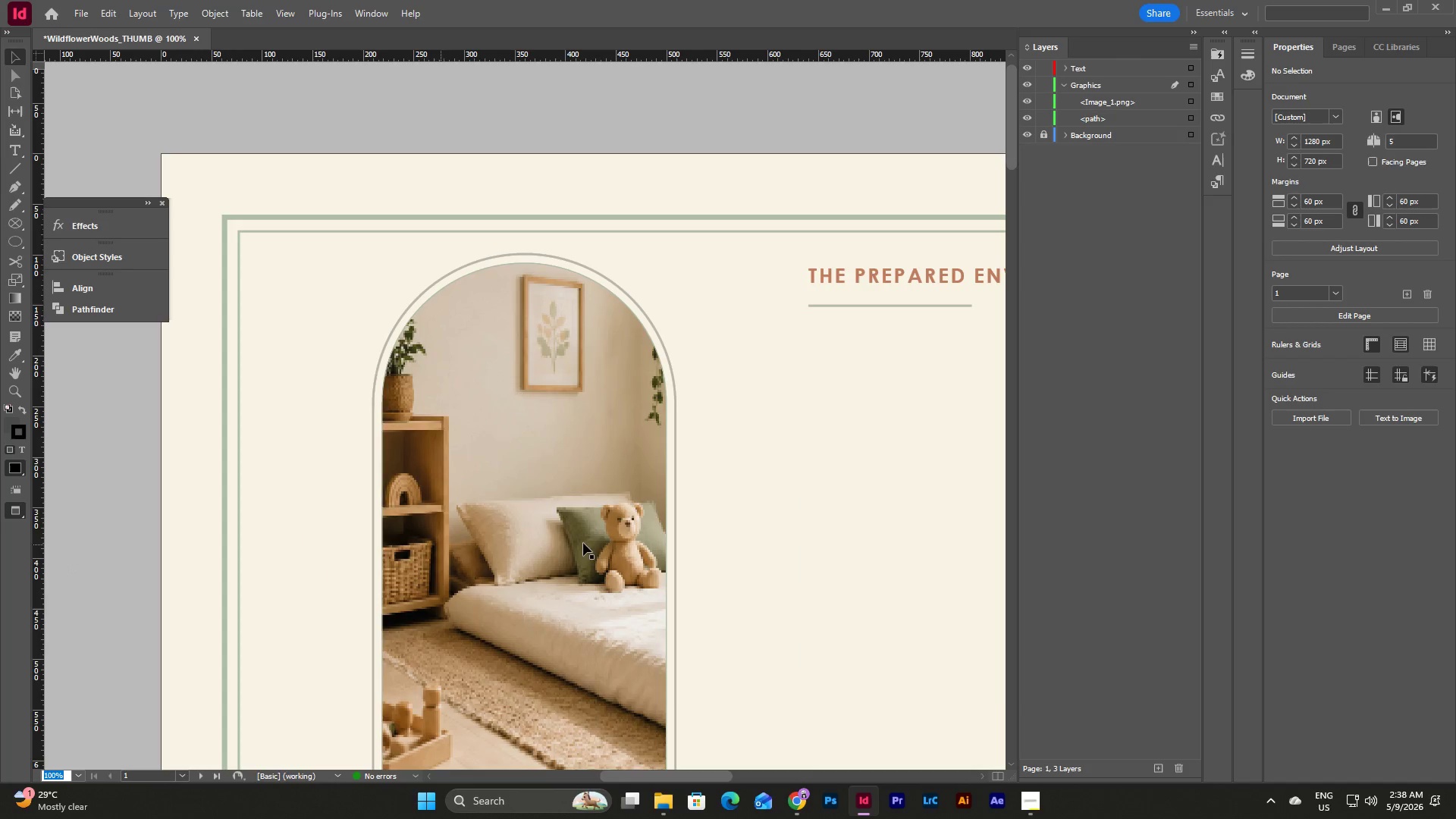 
scroll: coordinate [597, 542], scroll_direction: down, amount: 3.0
 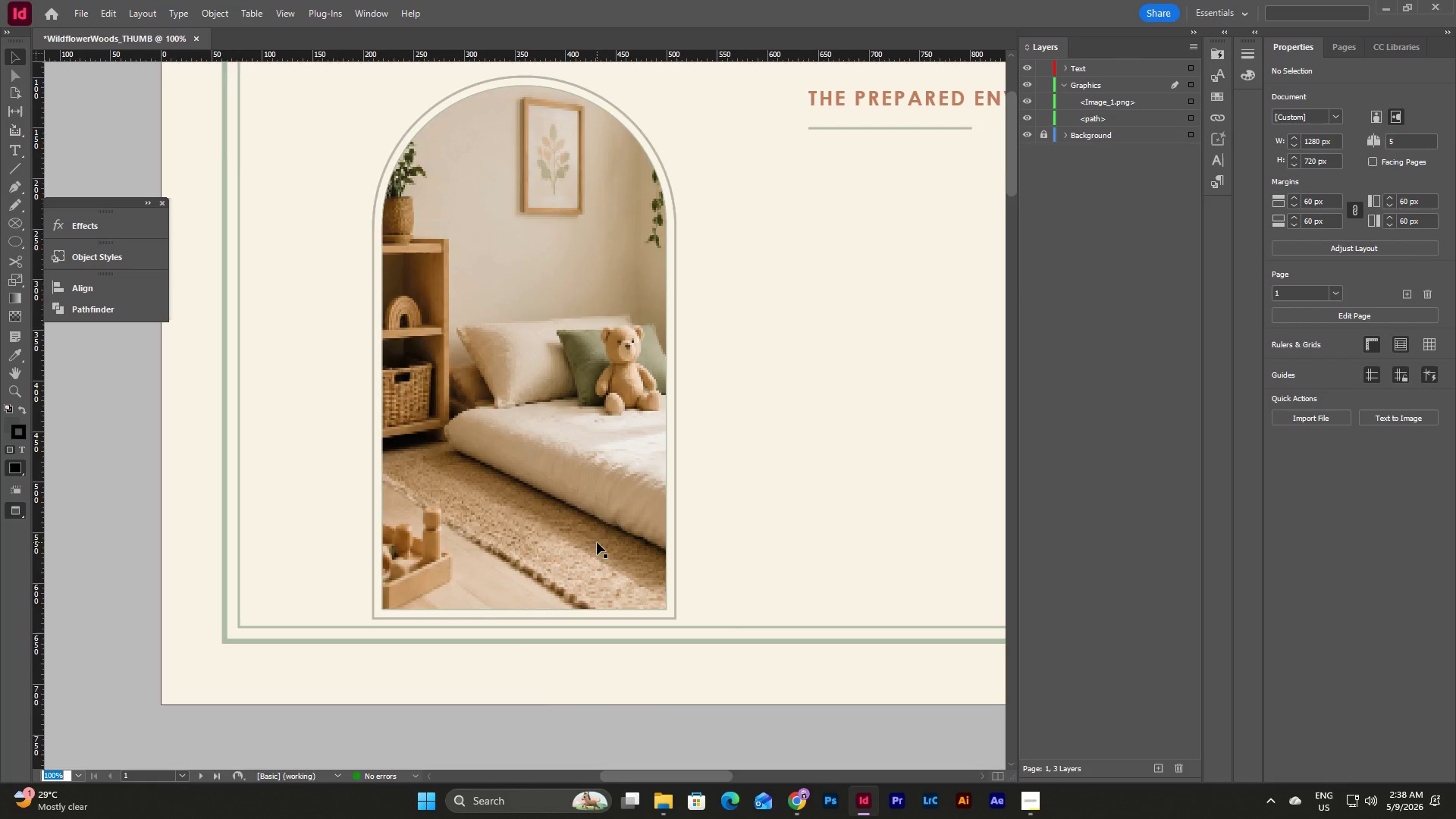 
scroll: coordinate [597, 542], scroll_direction: up, amount: 2.0
 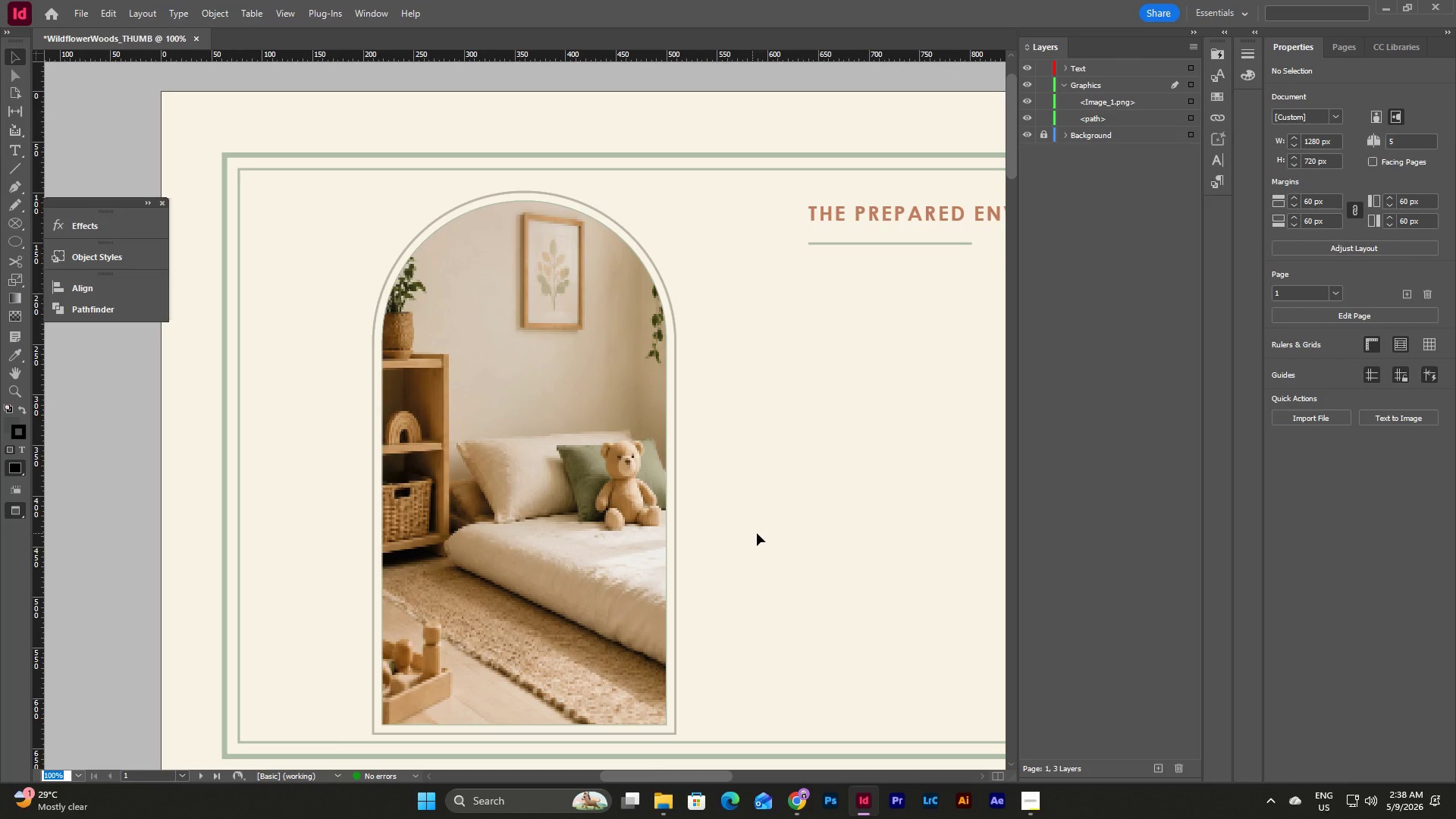 
left_click([757, 533])
 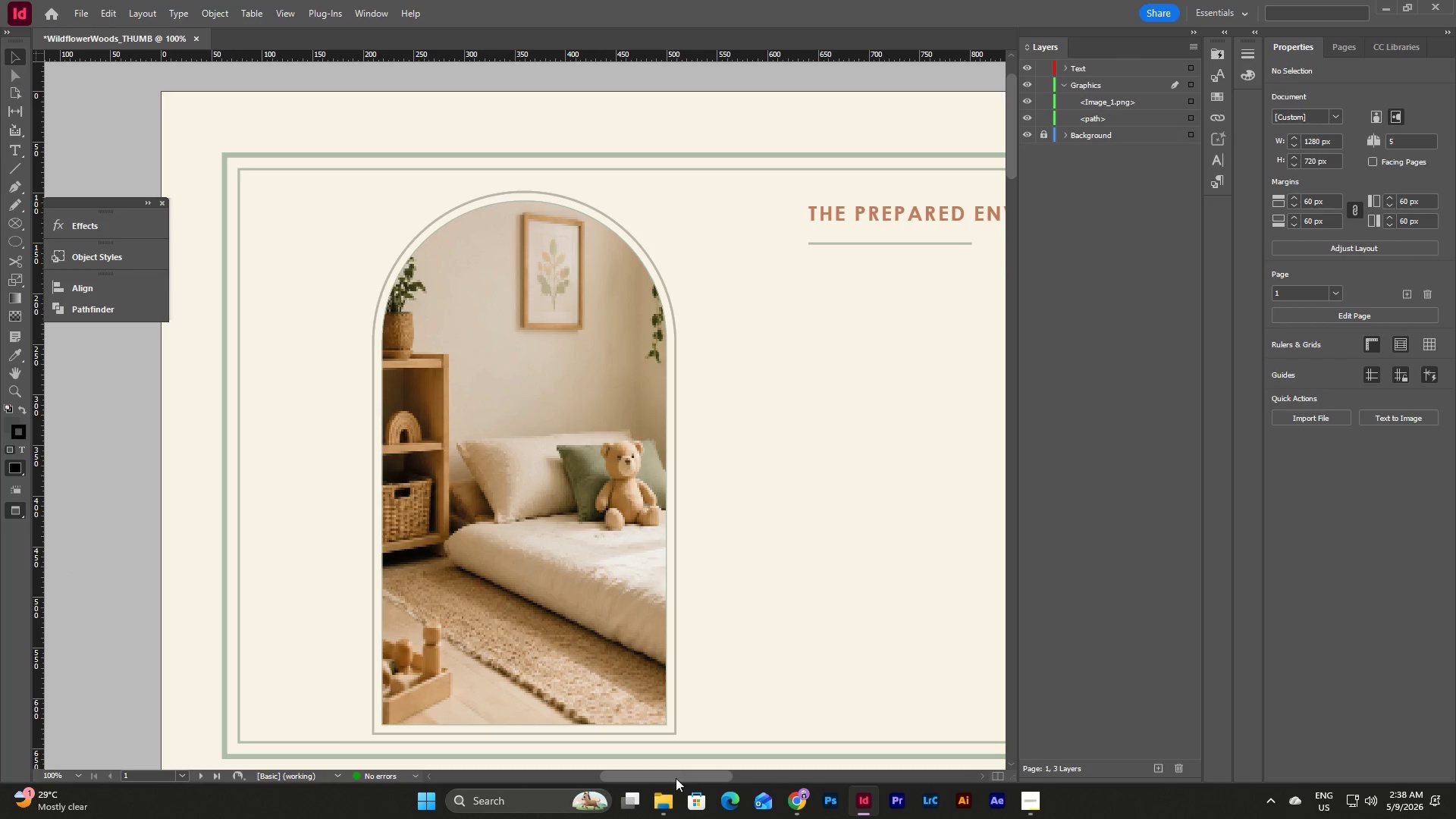 
left_click_drag(start_coordinate=[676, 777], to_coordinate=[711, 765])
 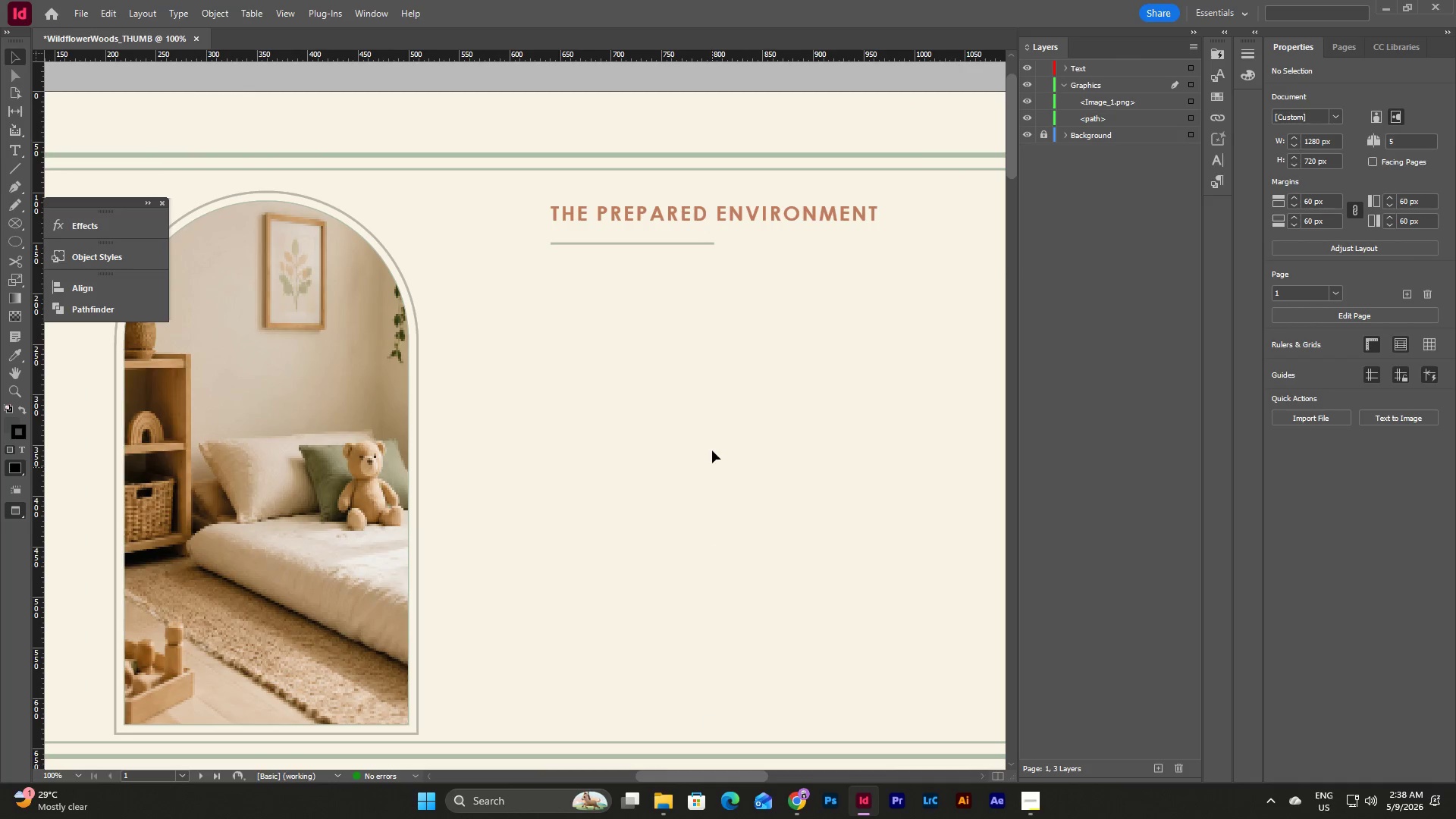 
left_click([711, 450])
 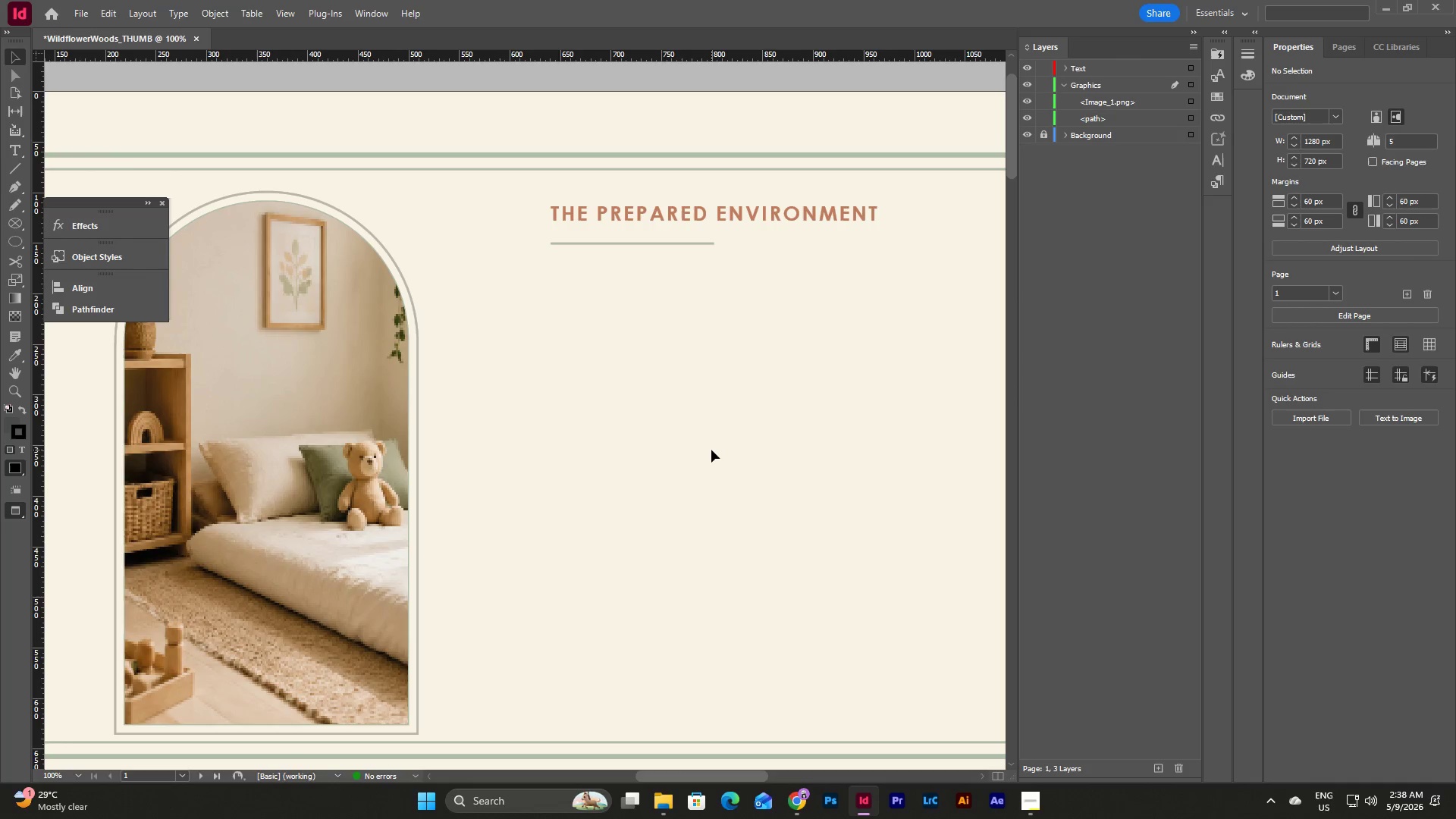 
key(W)
 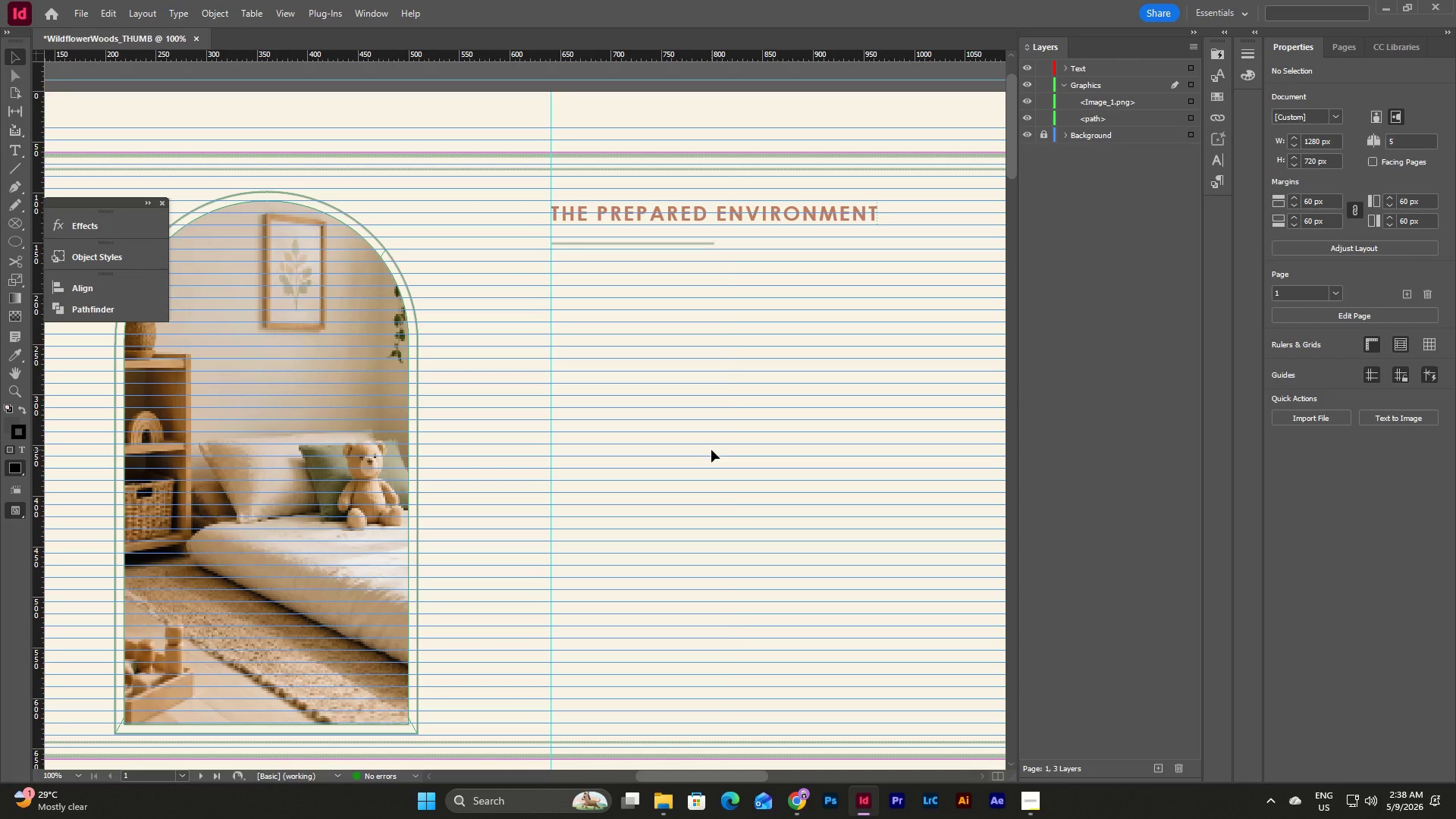 
type(www)
 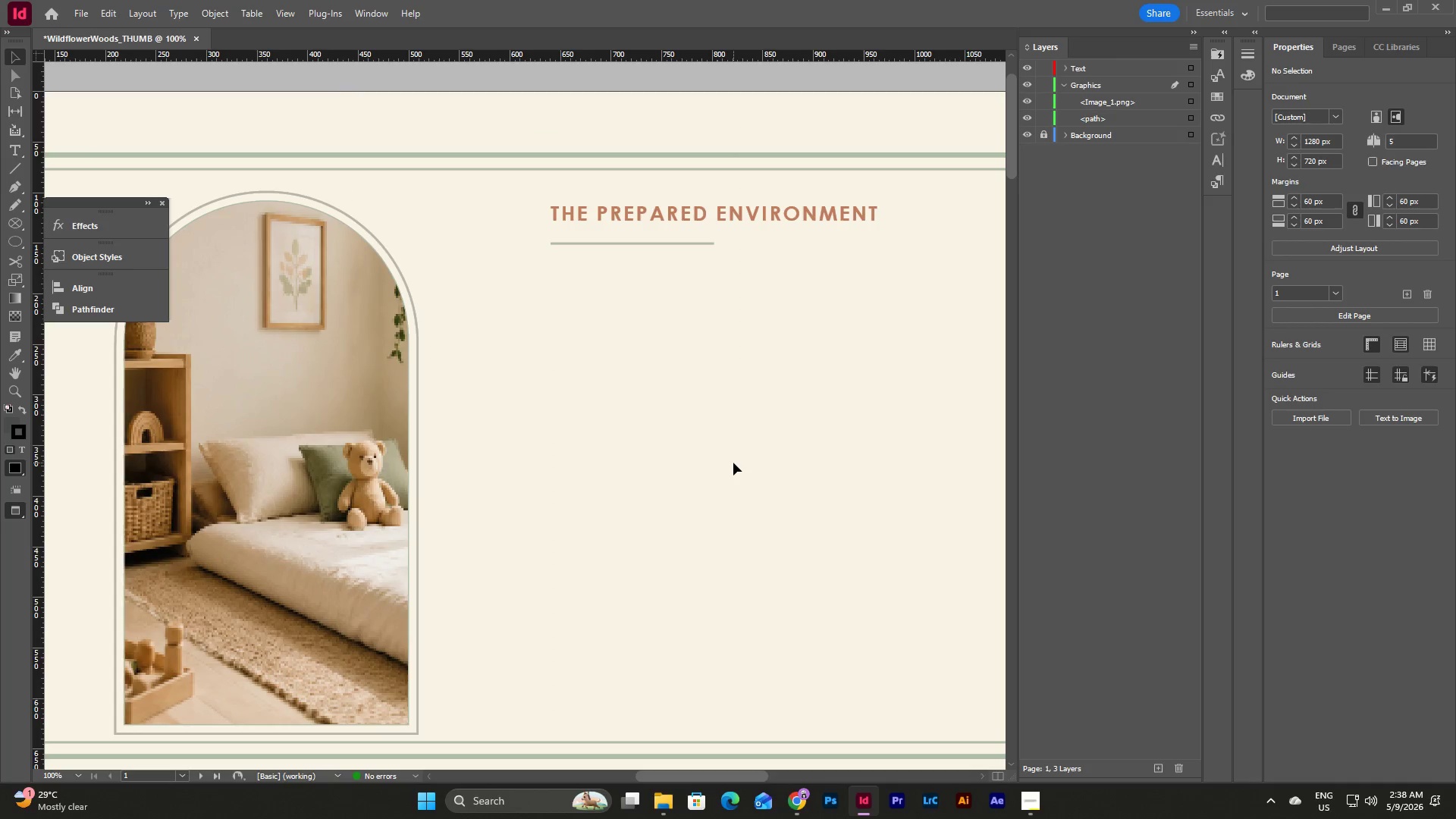 
key(W)
 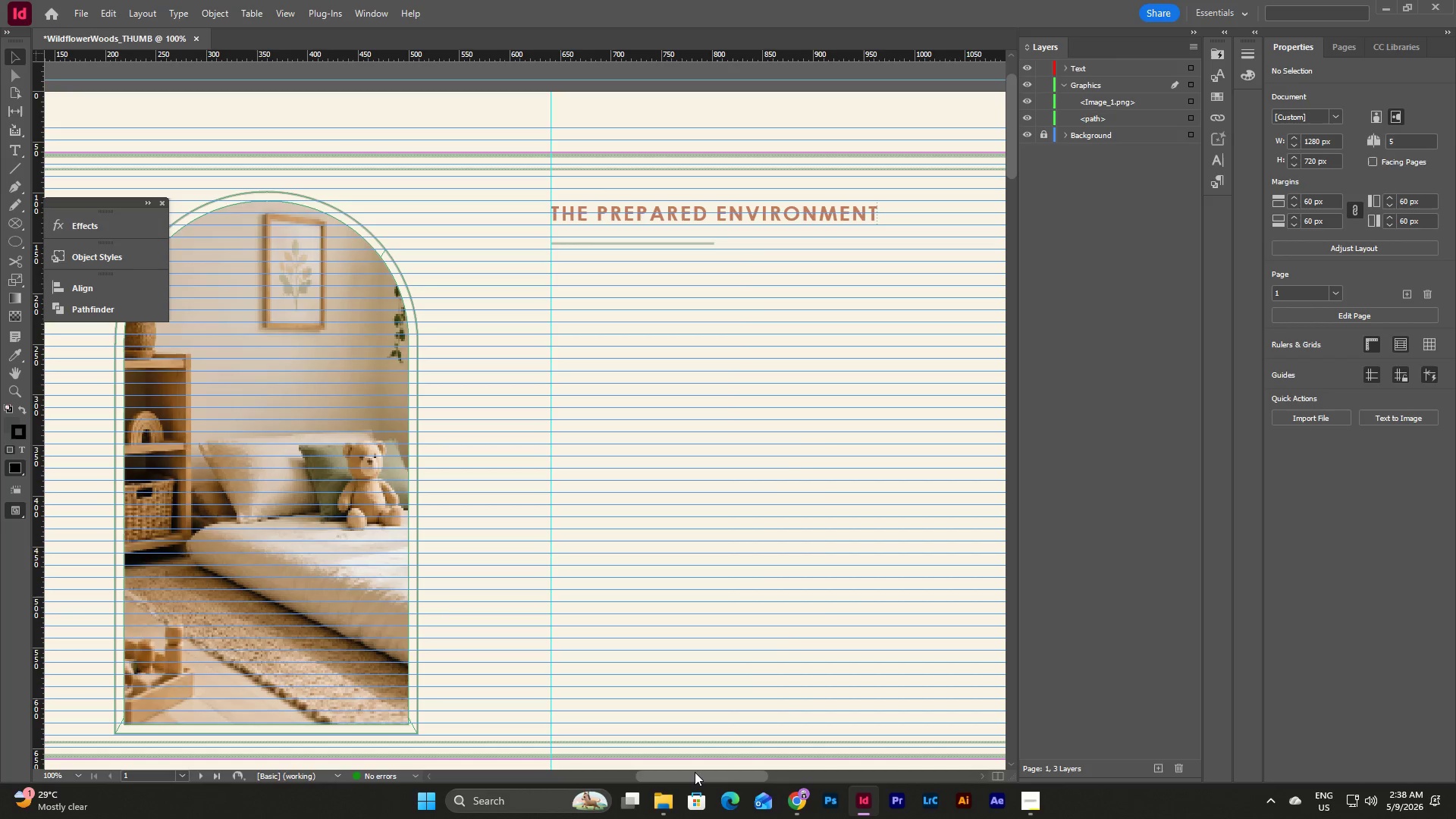 
left_click_drag(start_coordinate=[695, 776], to_coordinate=[660, 774])
 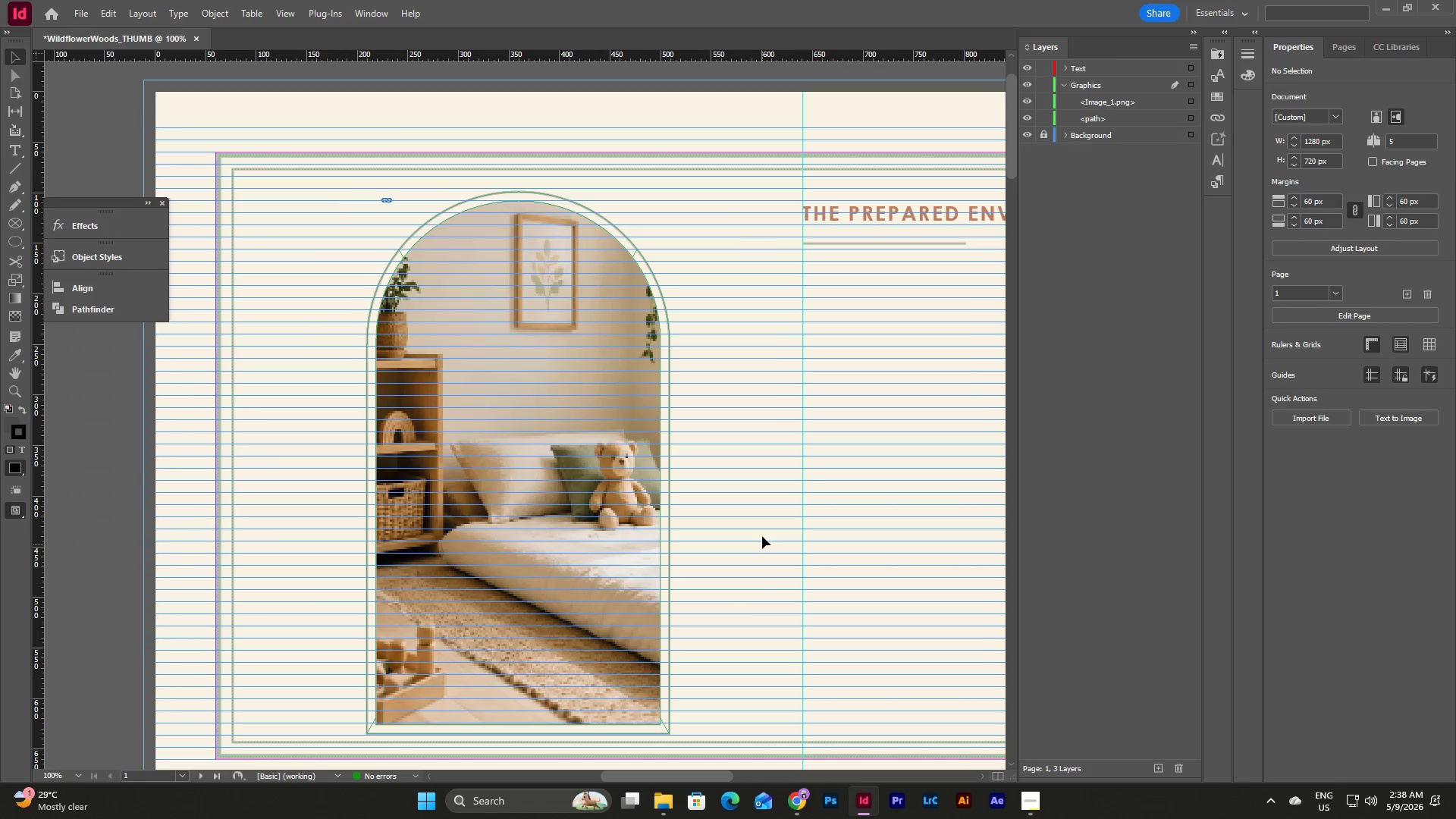 
left_click([762, 536])
 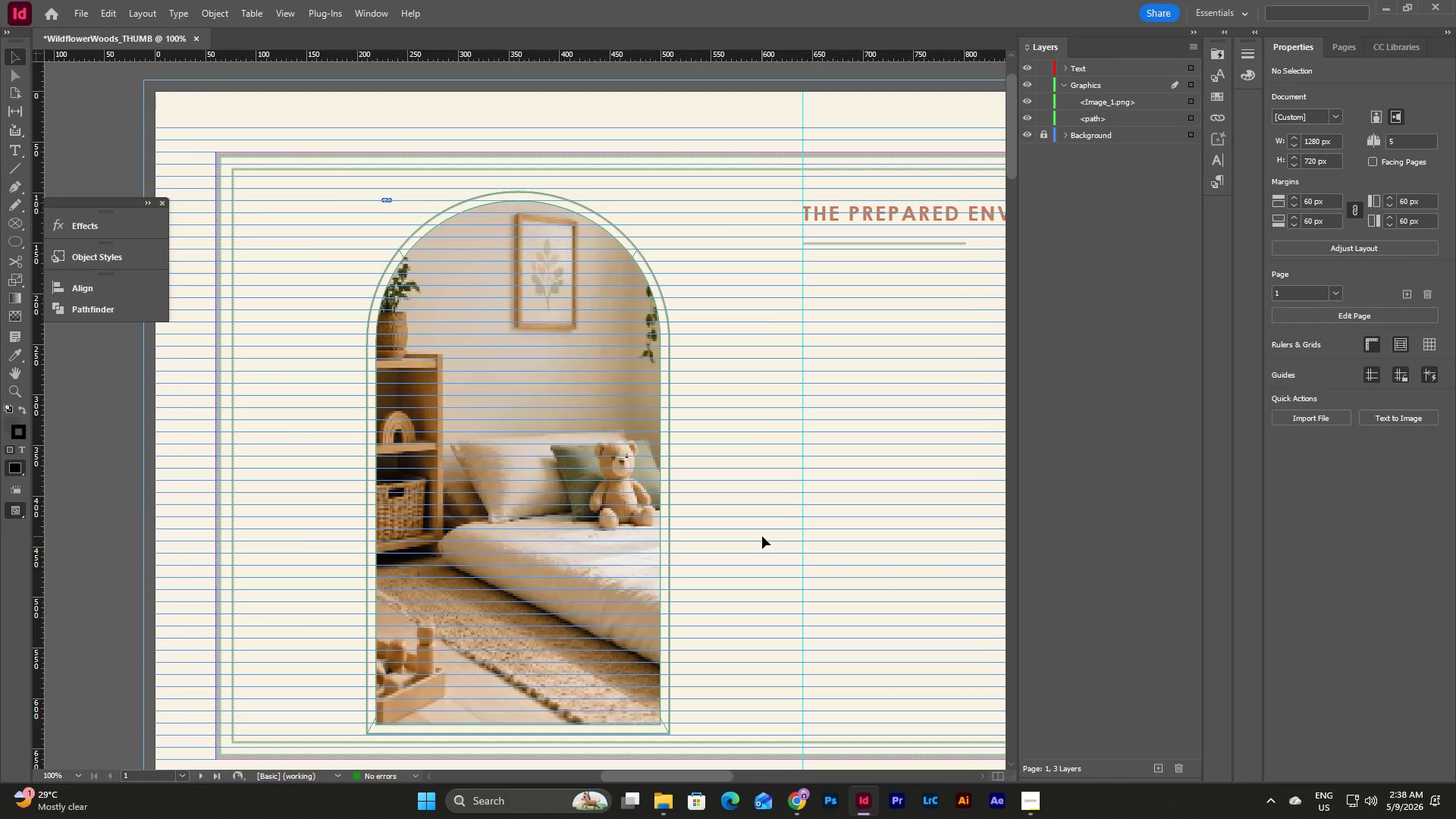 
type(ww)
 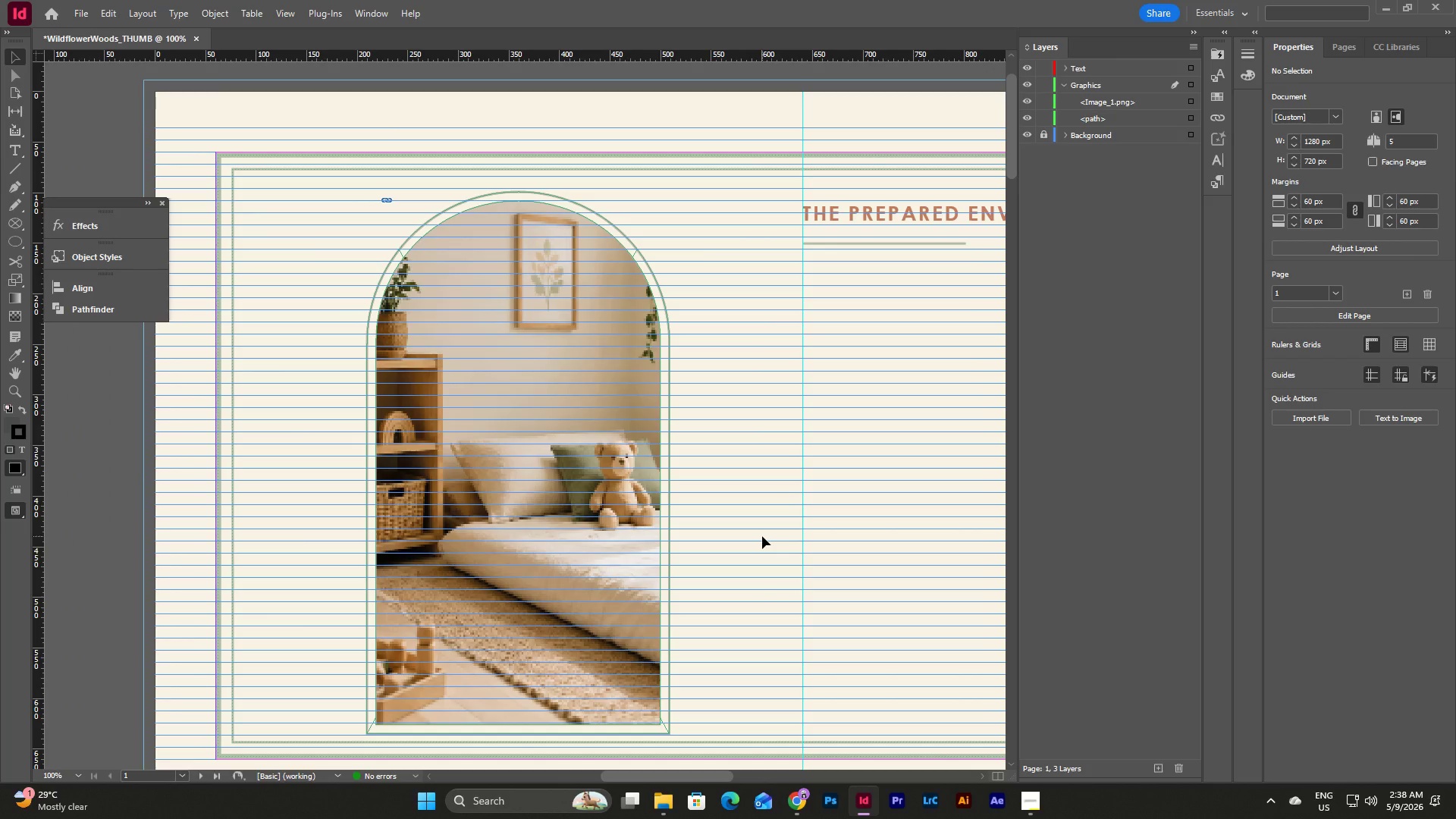 
wait(15.22)
 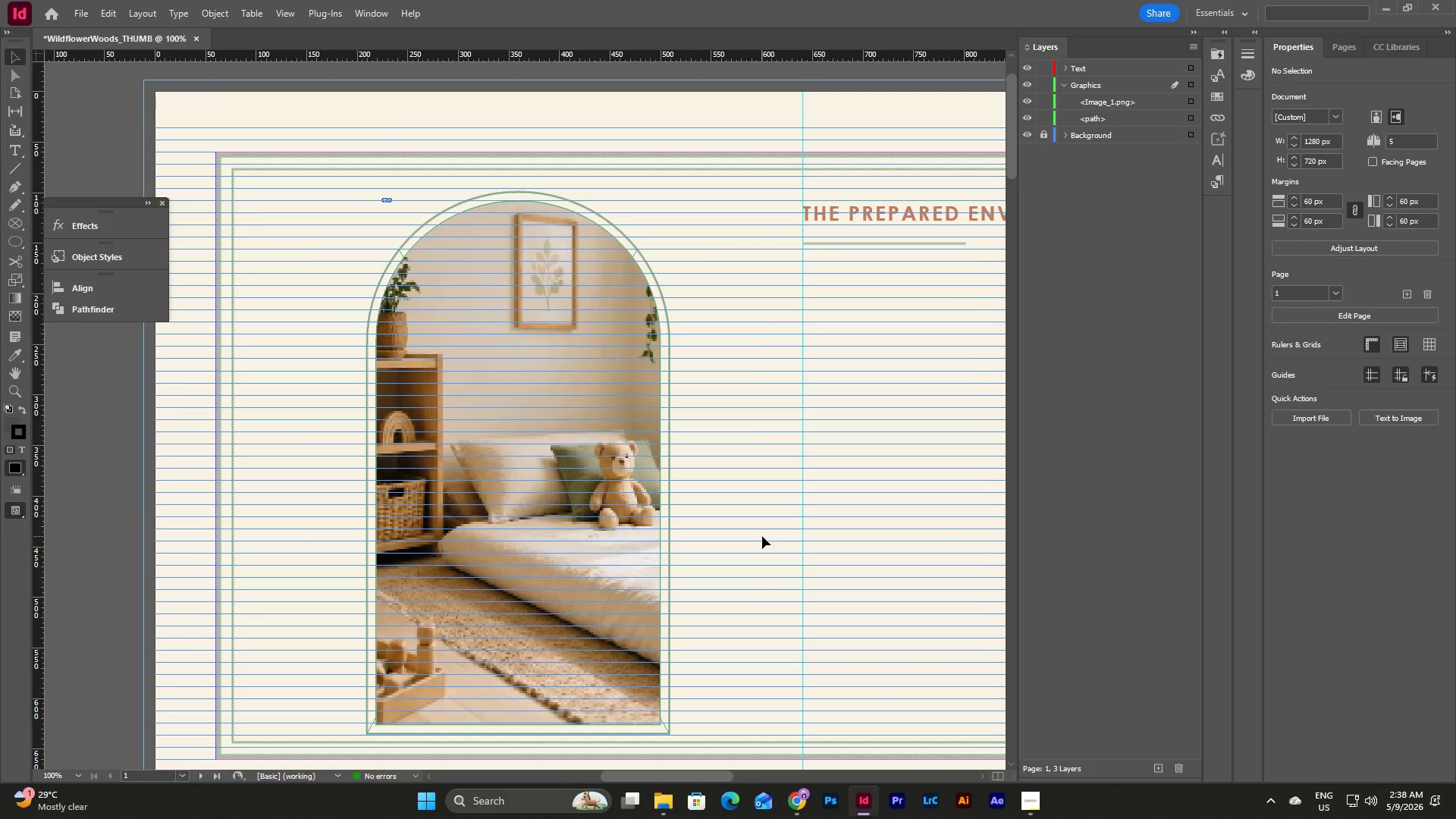 
left_click([896, 348])
 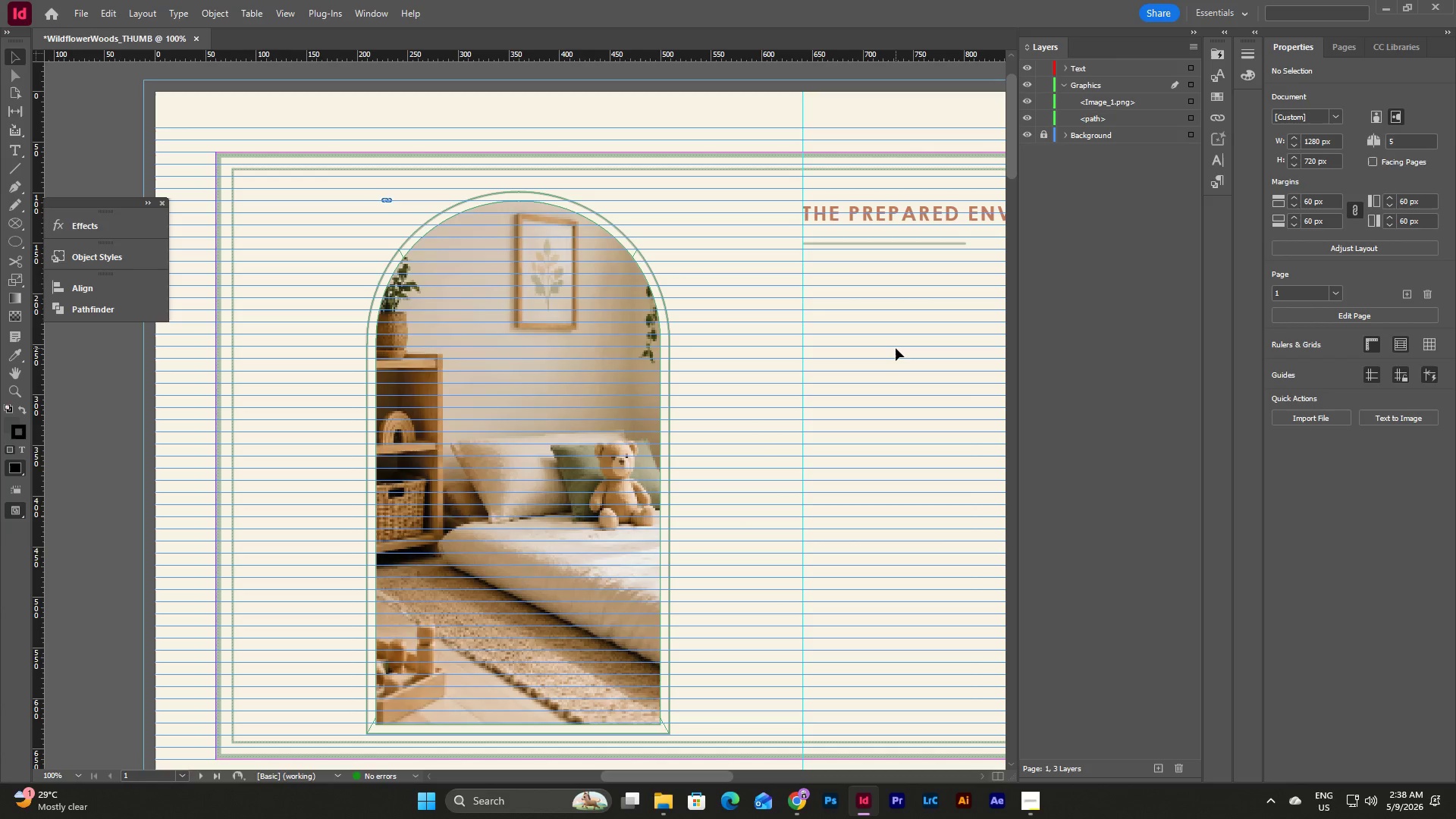 
key(W)
 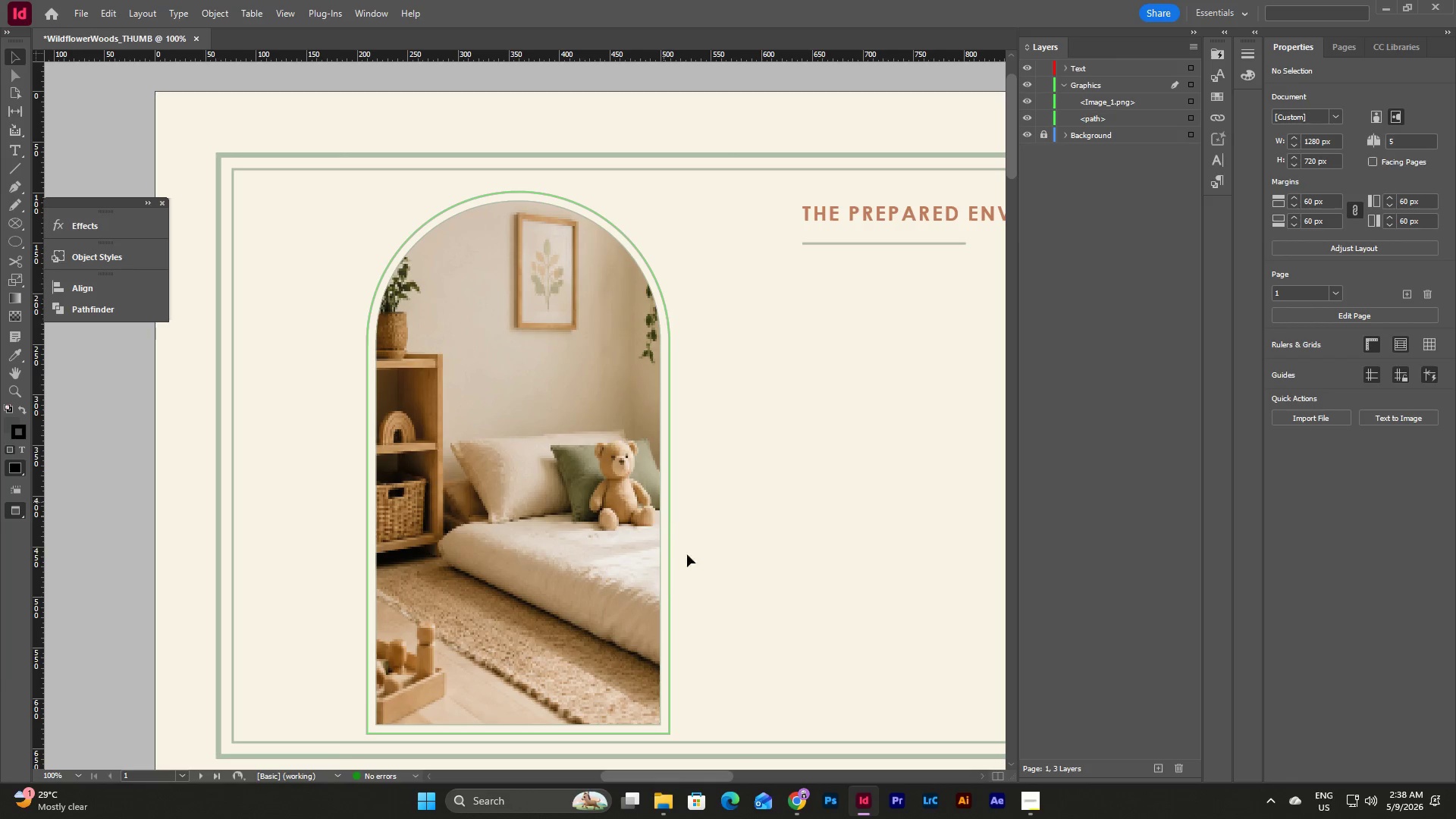 
left_click_drag(start_coordinate=[698, 780], to_coordinate=[717, 774])
 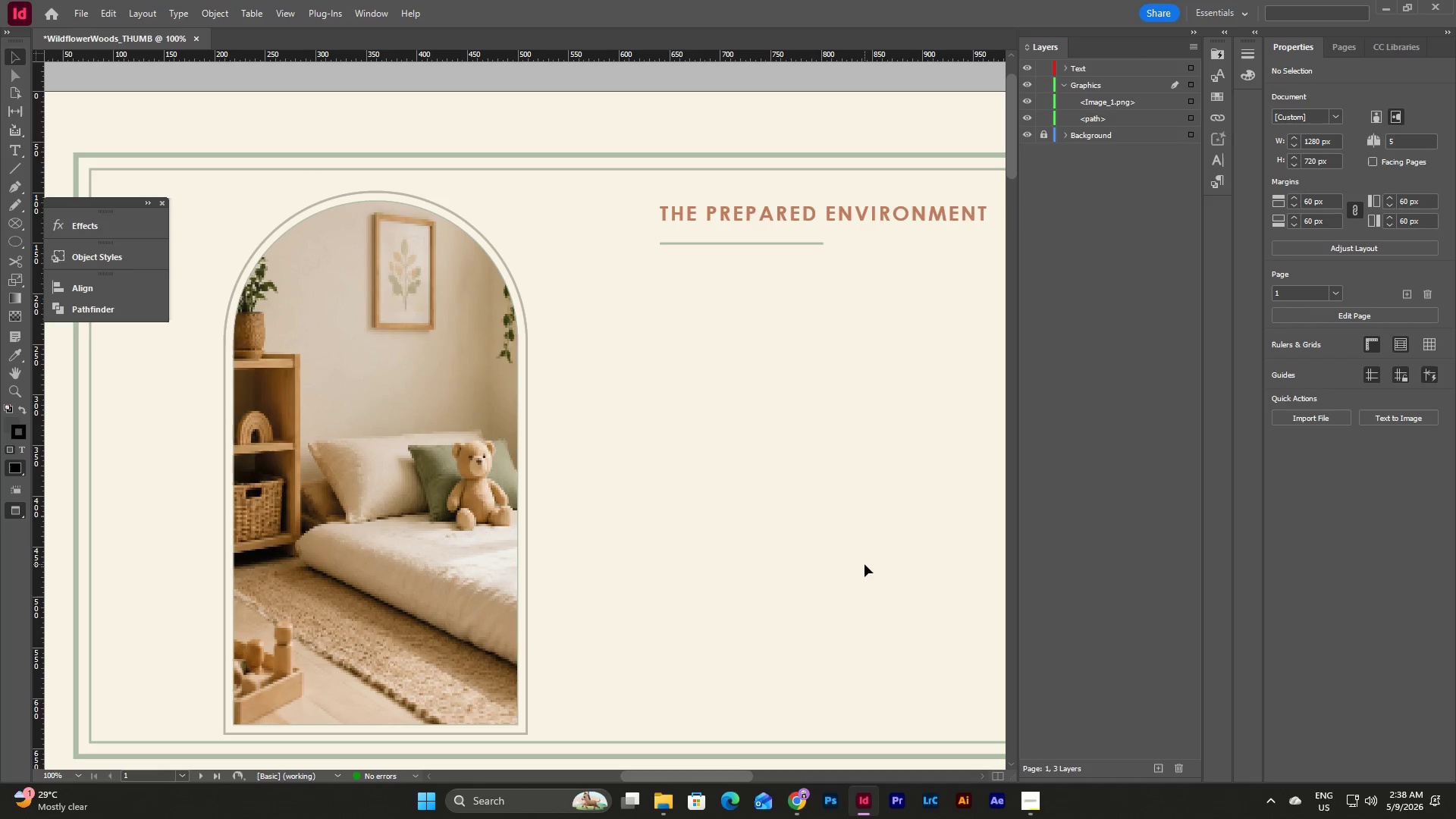 
key(W)
 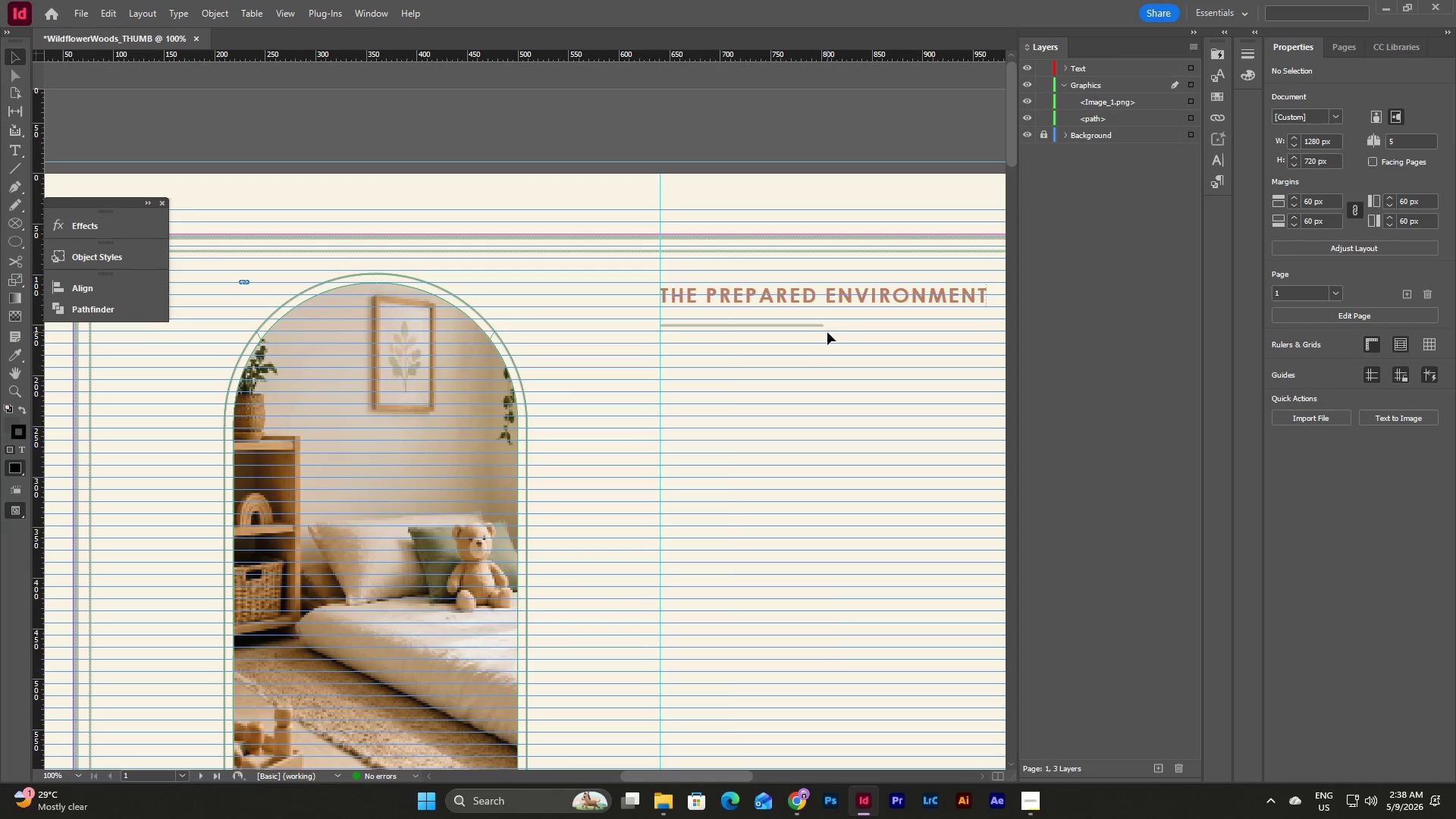 
scroll: coordinate [857, 570], scroll_direction: up, amount: 2.0
 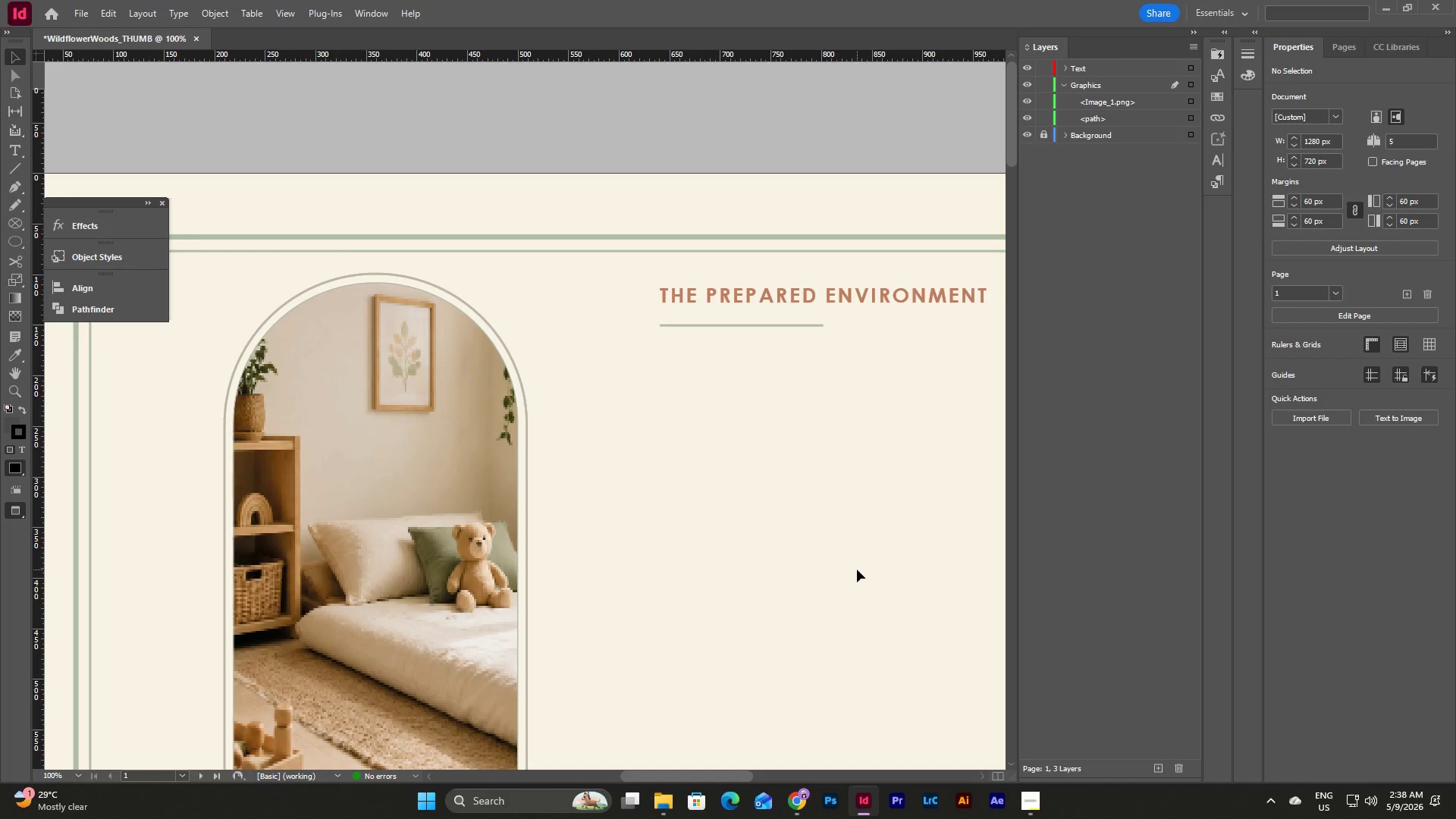 
left_click([1216, 174])
 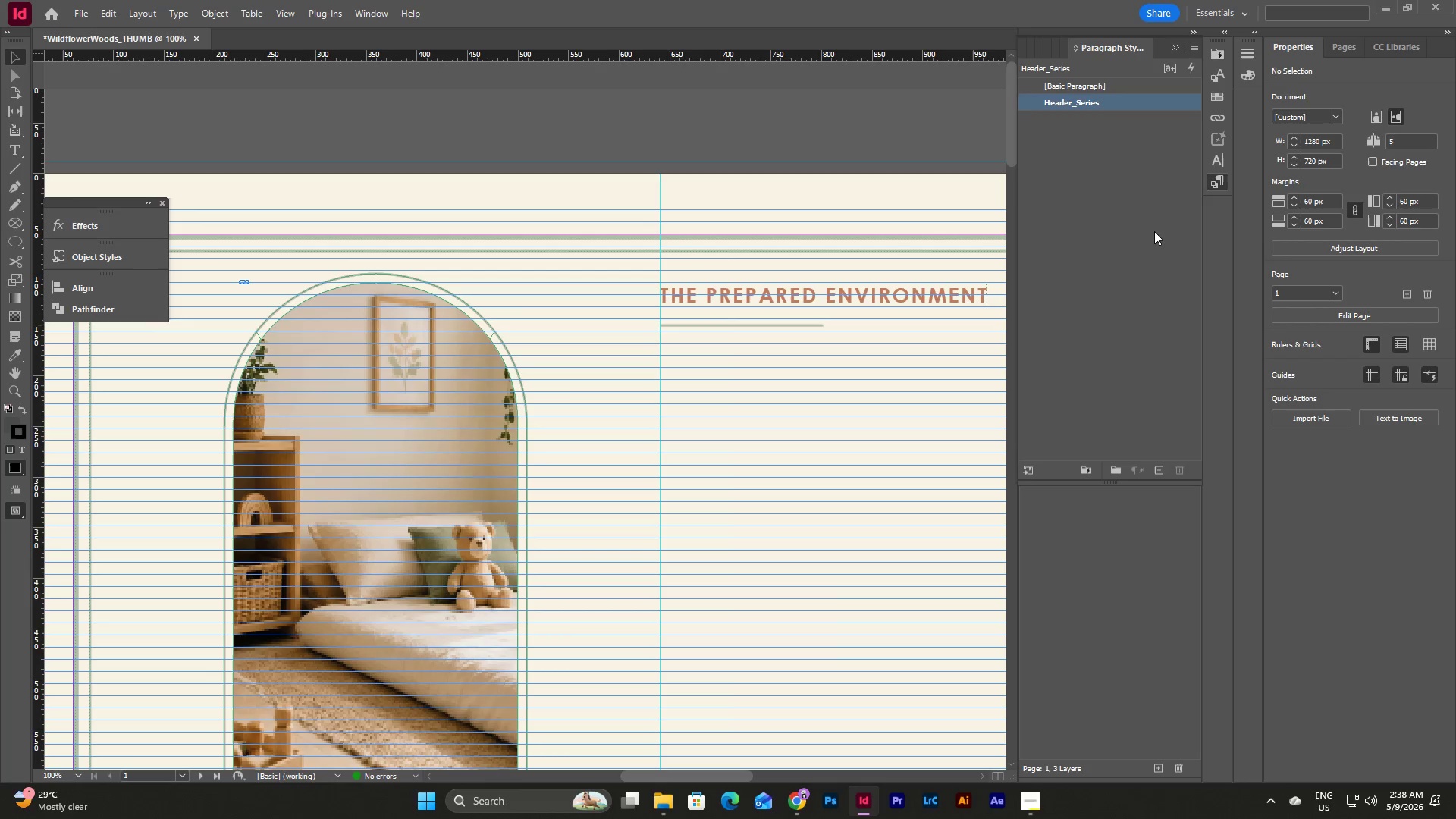 
left_click([1154, 231])
 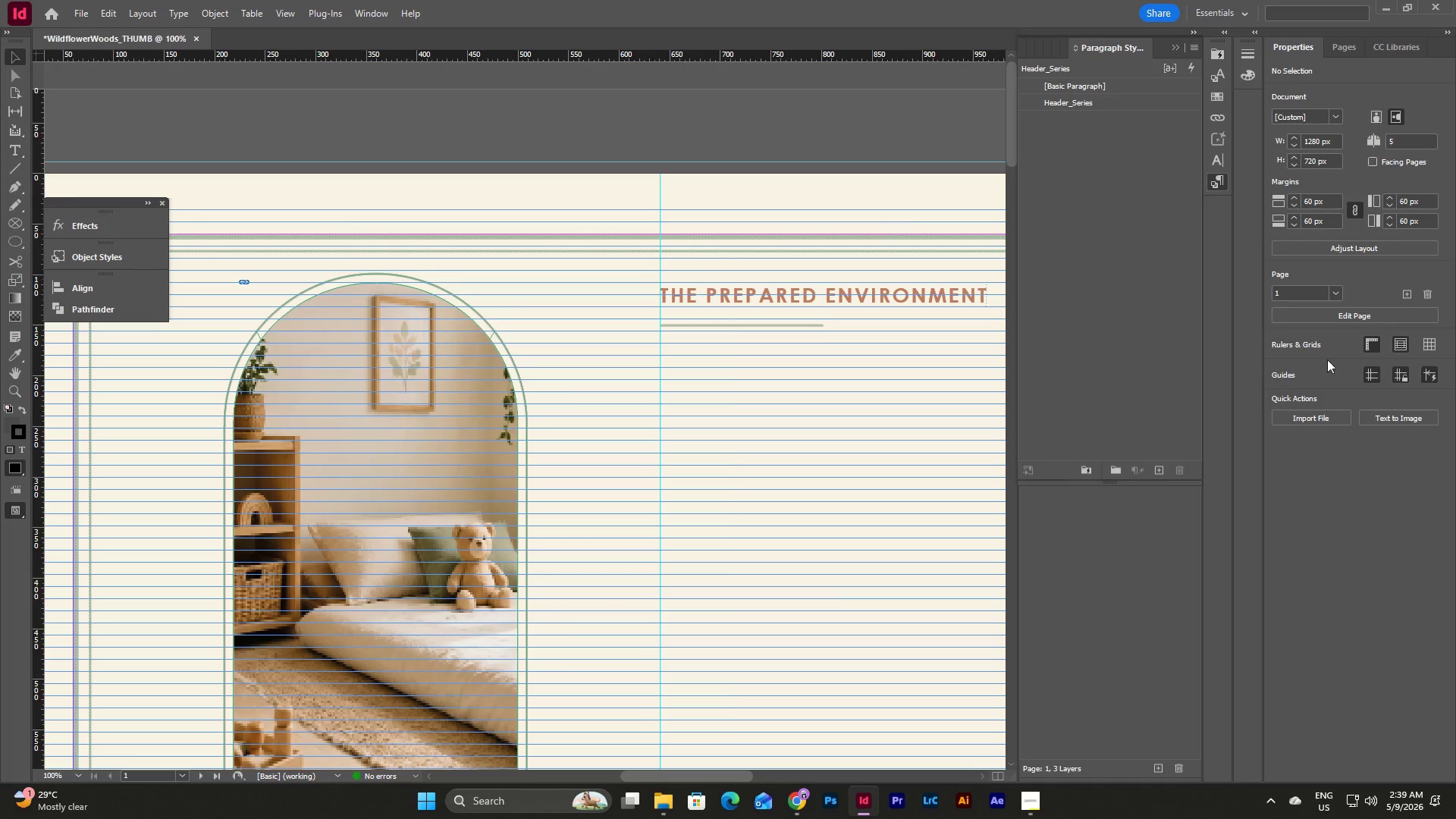 
wait(5.27)
 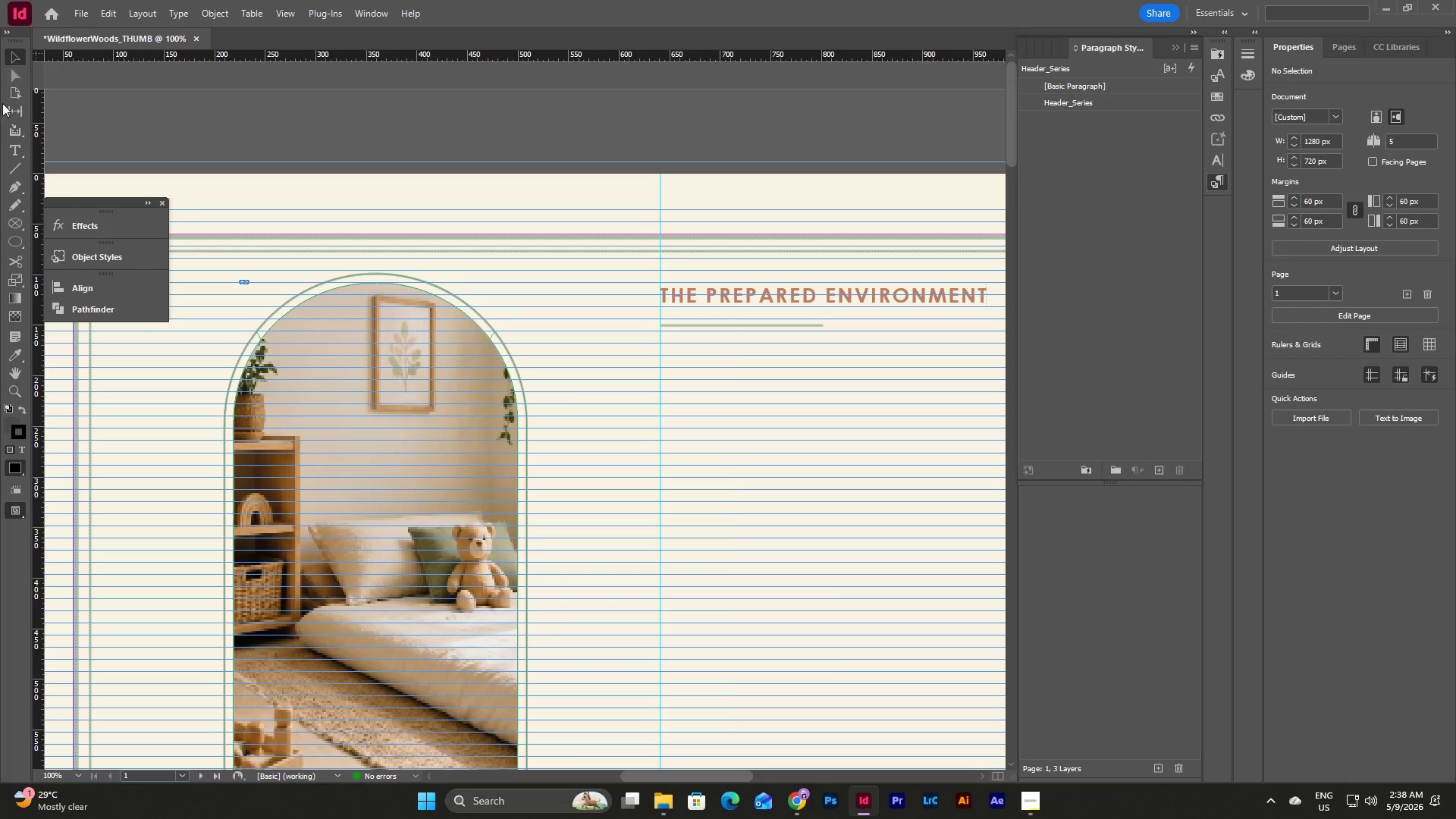 
left_click([15, 145])
 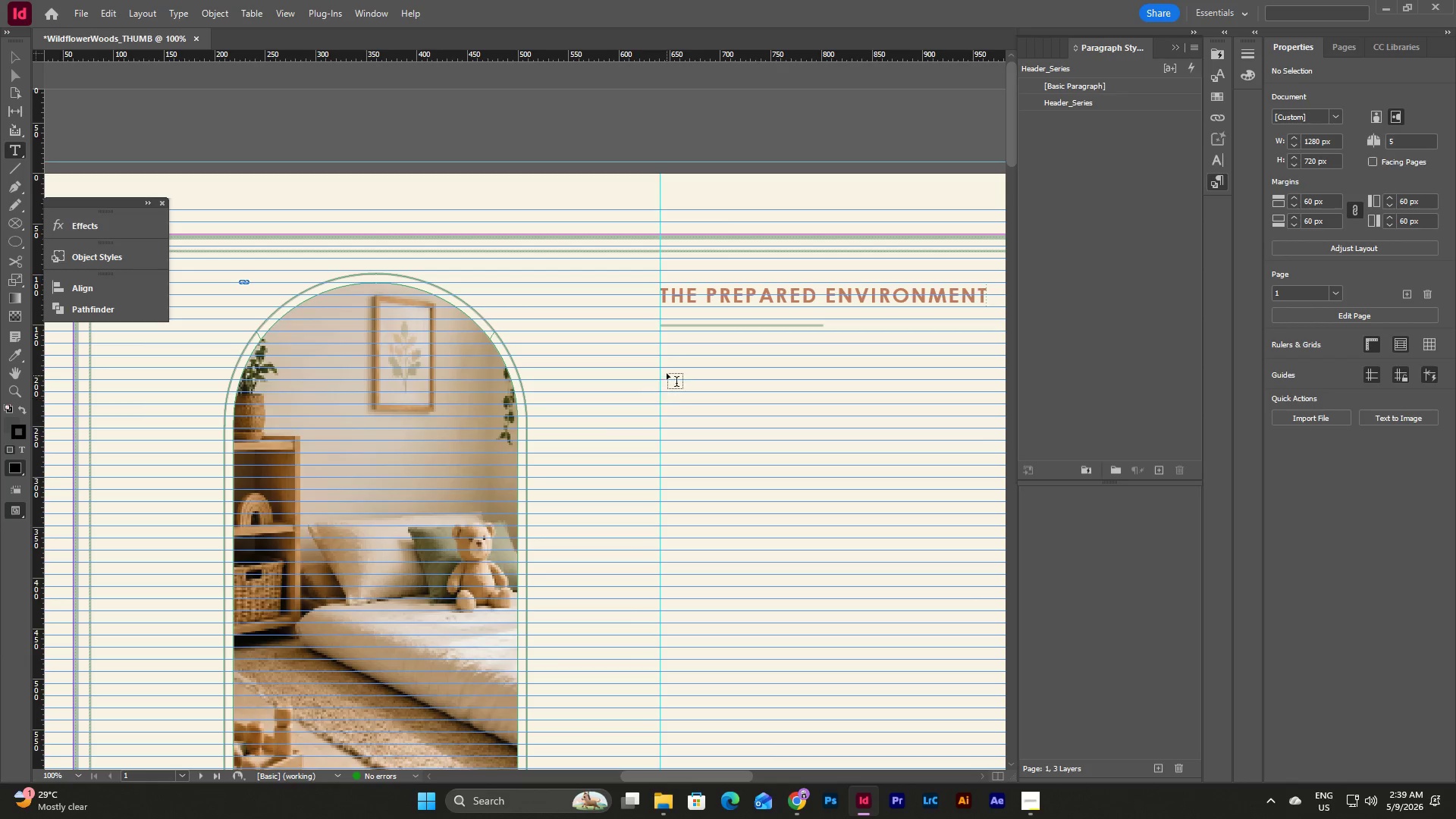 
left_click_drag(start_coordinate=[667, 370], to_coordinate=[956, 645])
 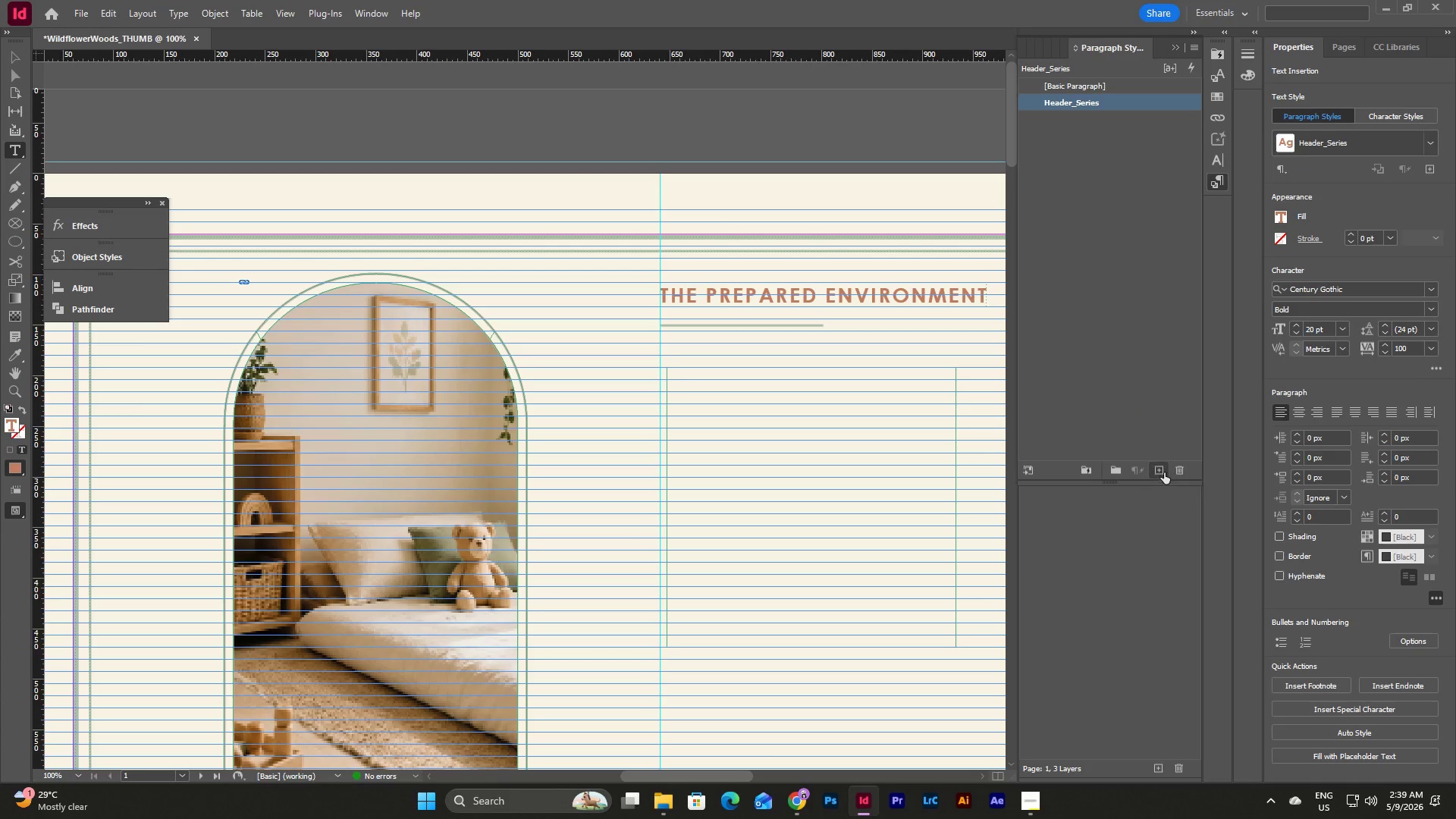 
left_click([1164, 472])
 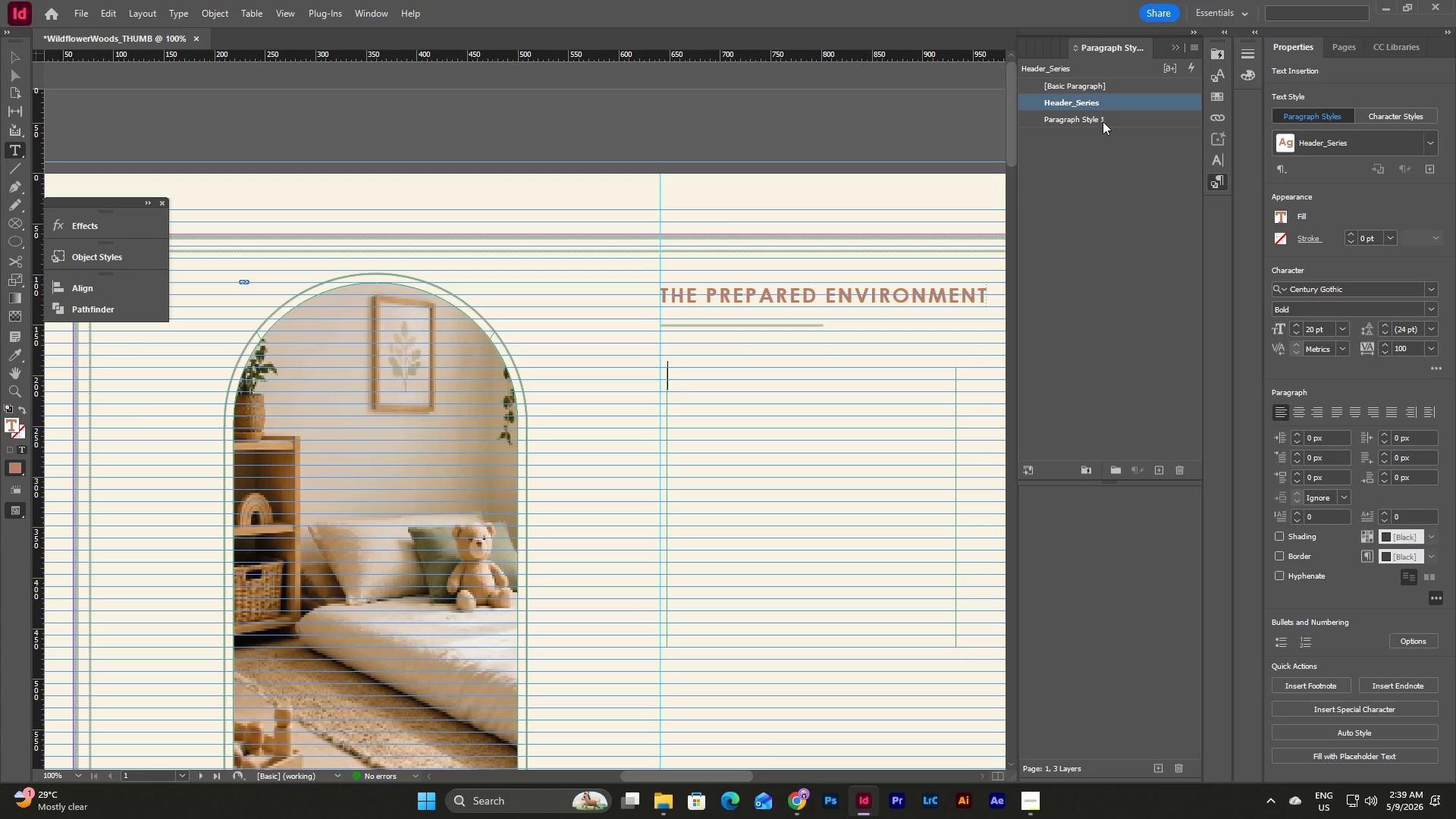 
double_click([1099, 119])
 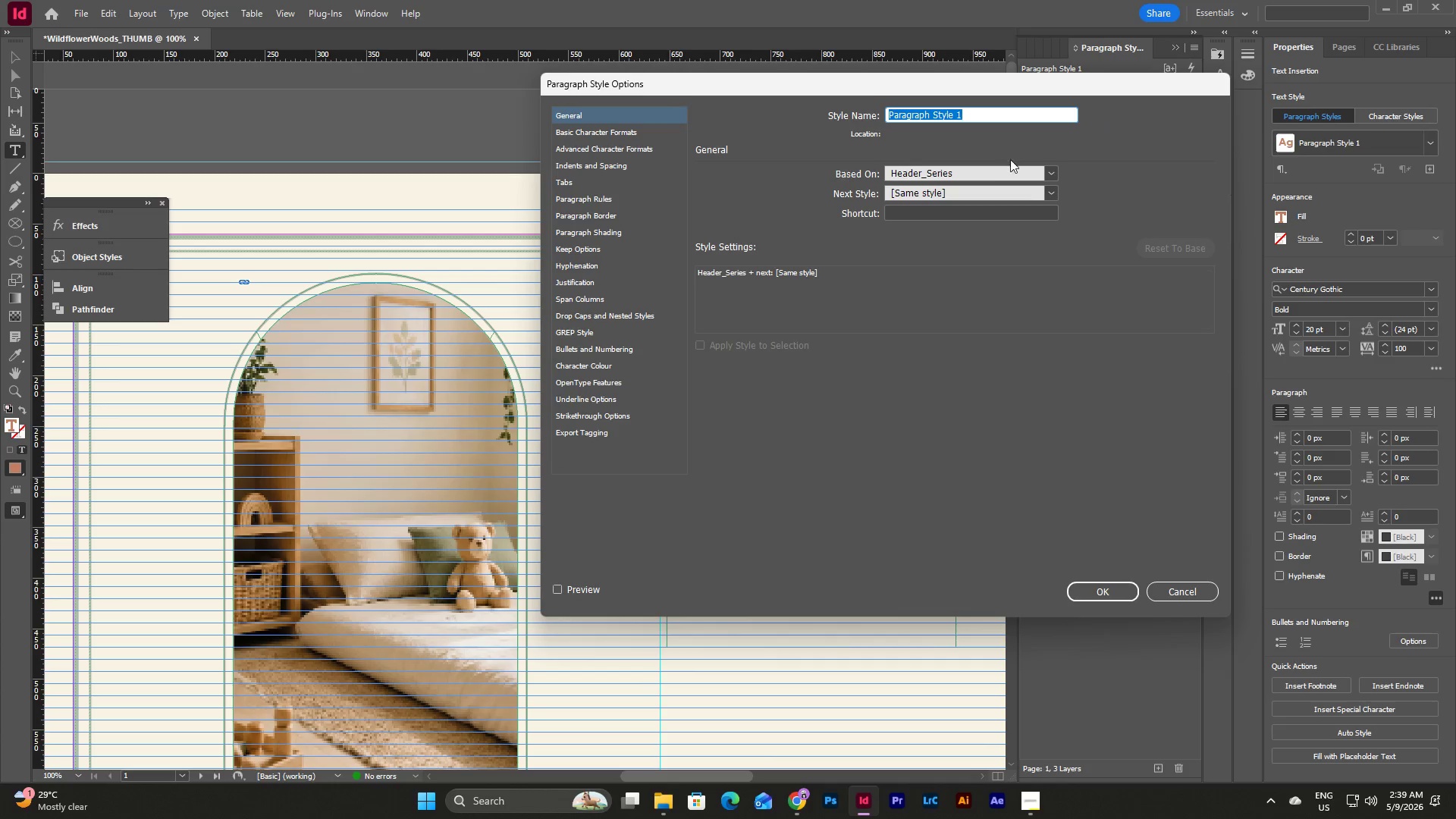 
left_click([1053, 175])
 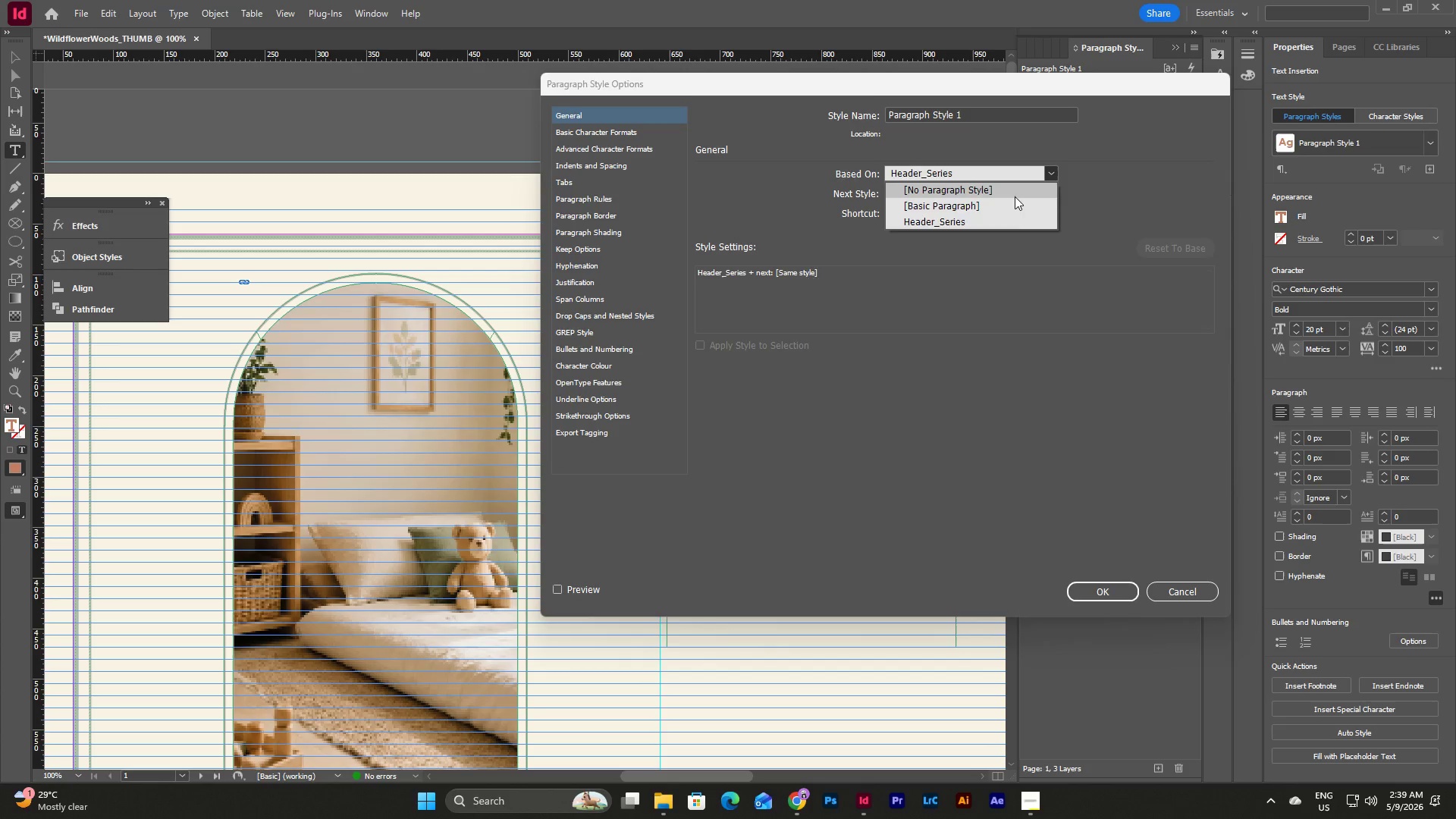 
left_click([1015, 196])
 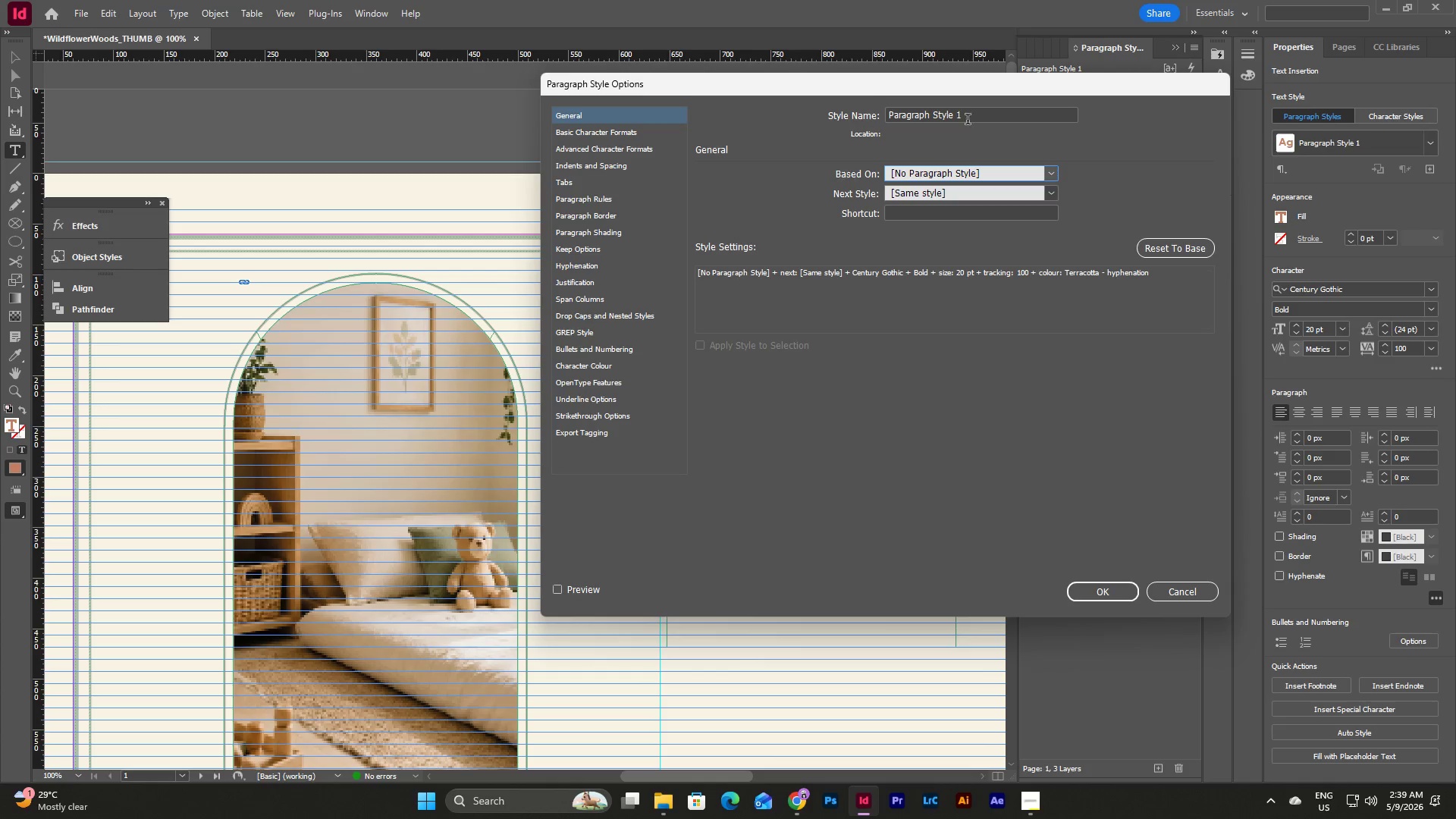 
left_click([974, 111])
 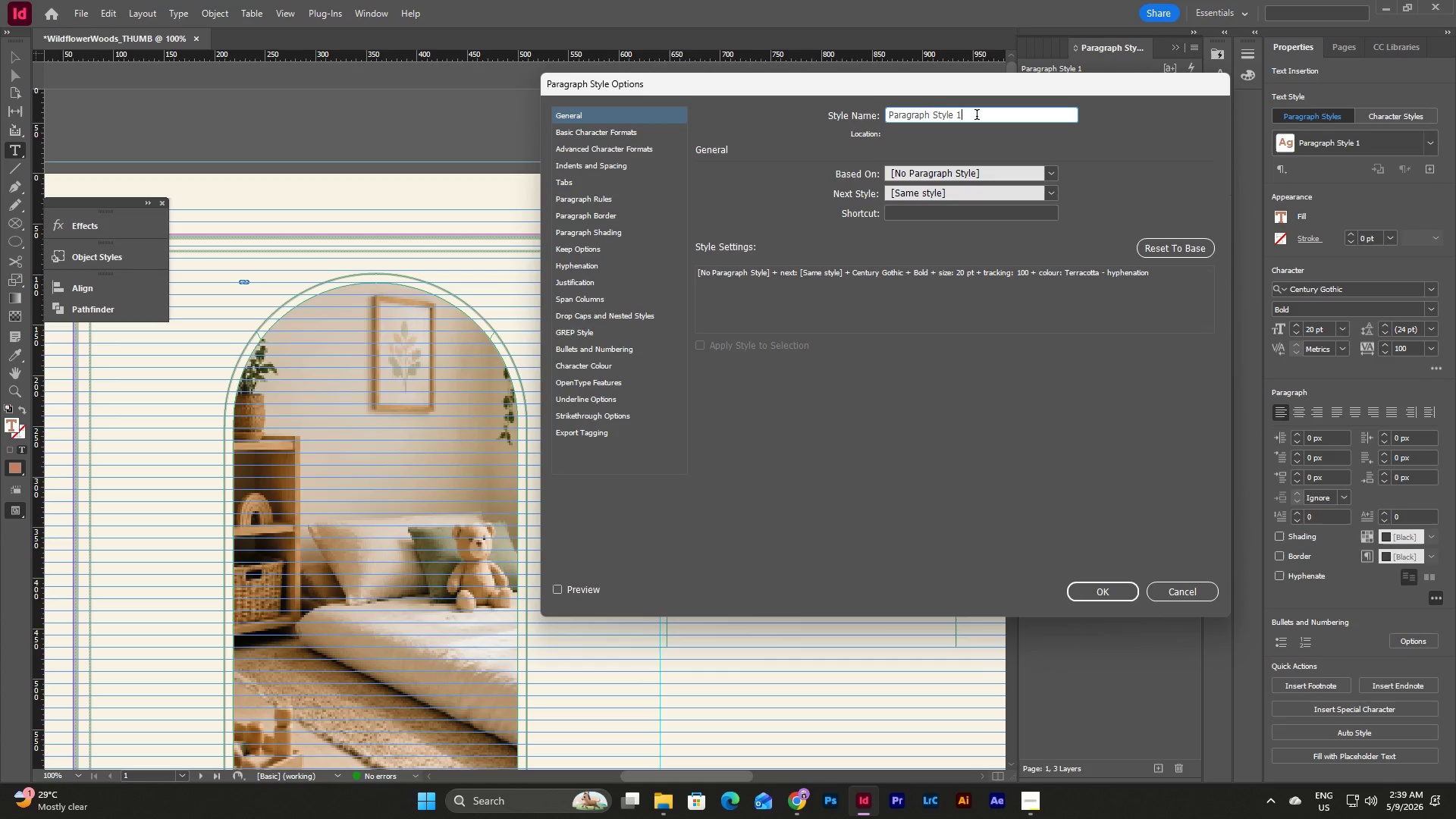 
left_click_drag(start_coordinate=[980, 116], to_coordinate=[844, 121])
 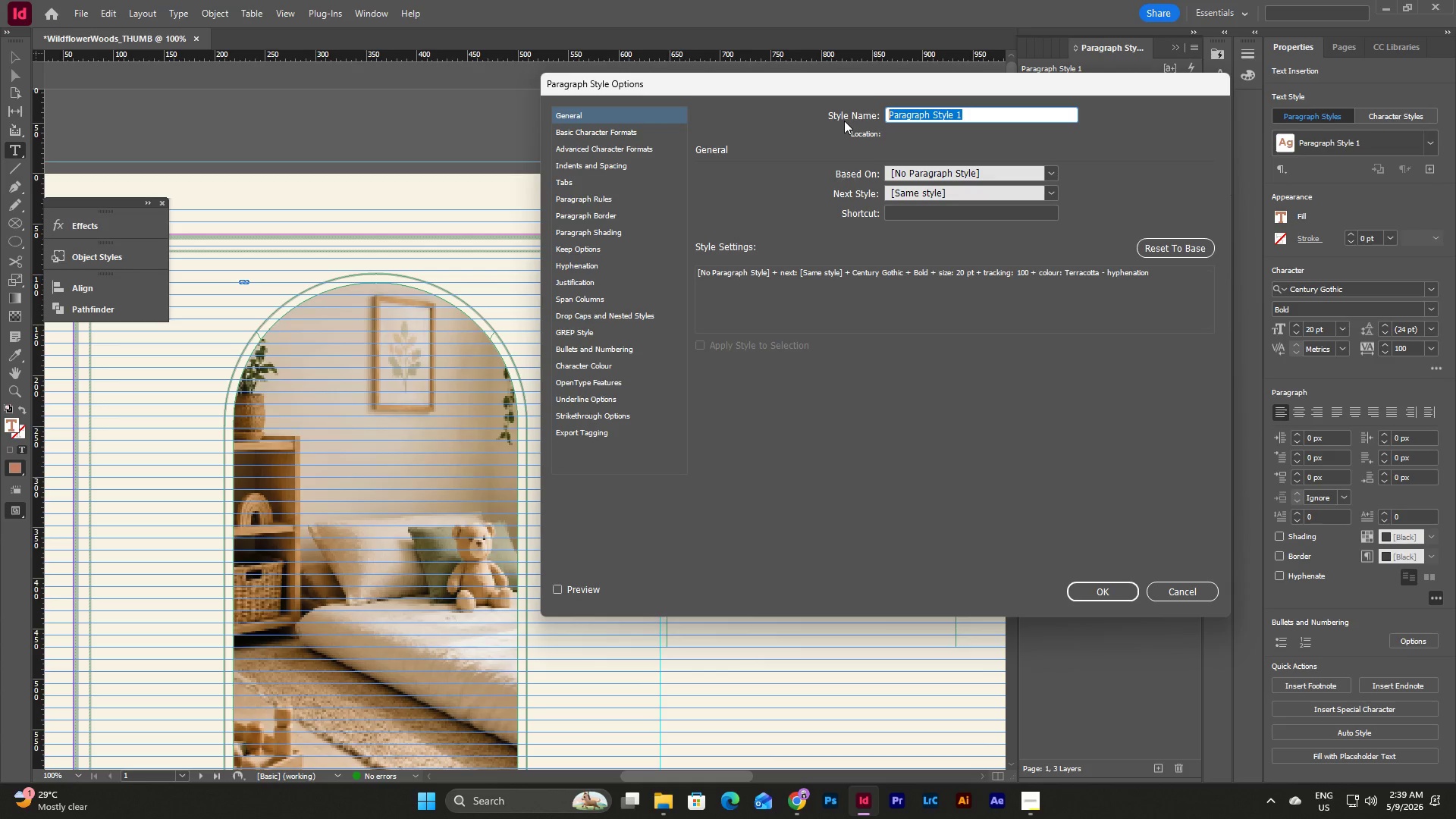 
type(HEad)
key(Backspace)
key(Backspace)
key(Backspace)
type(eadr_Main)
 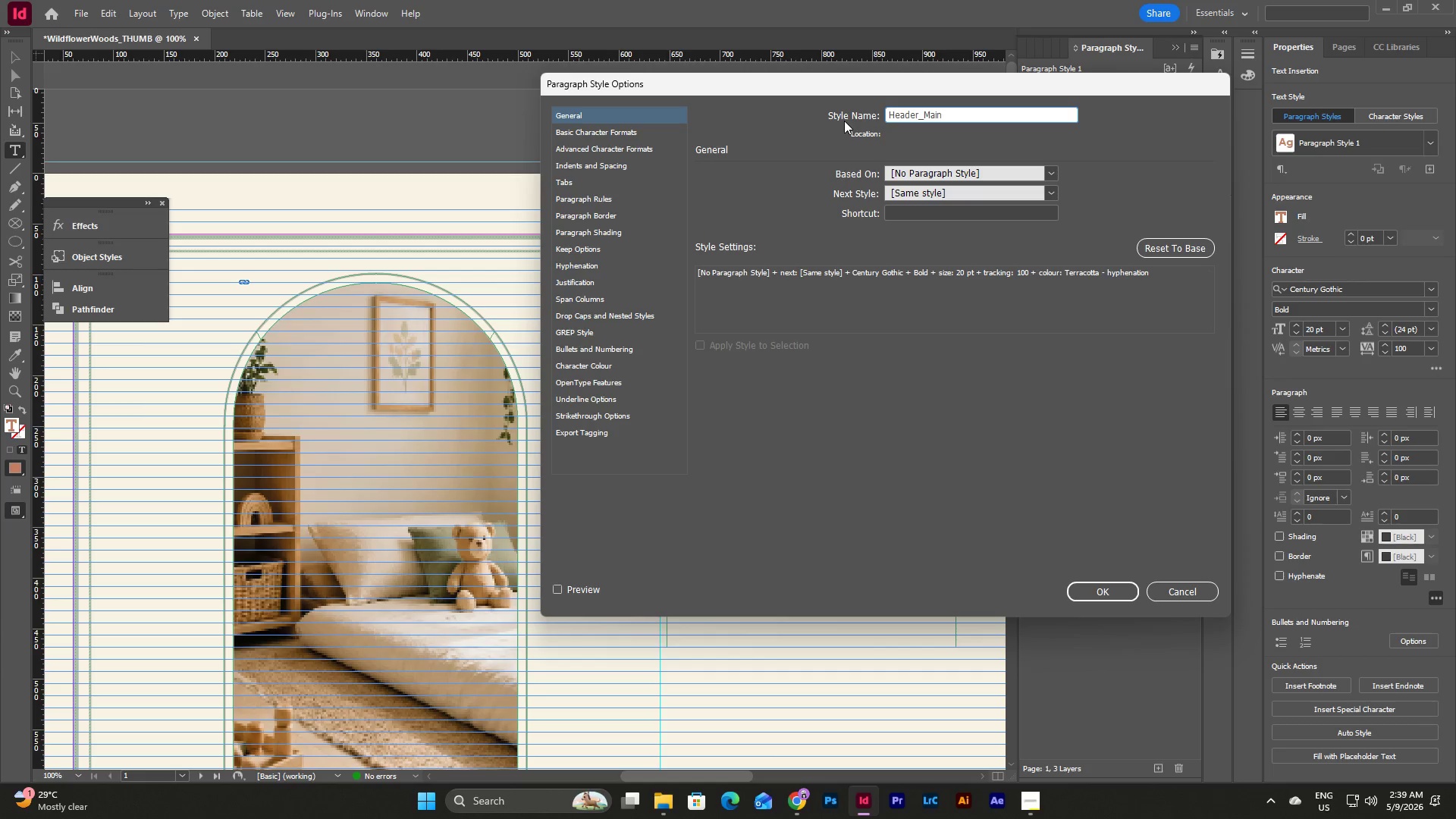 
left_click([624, 135])
 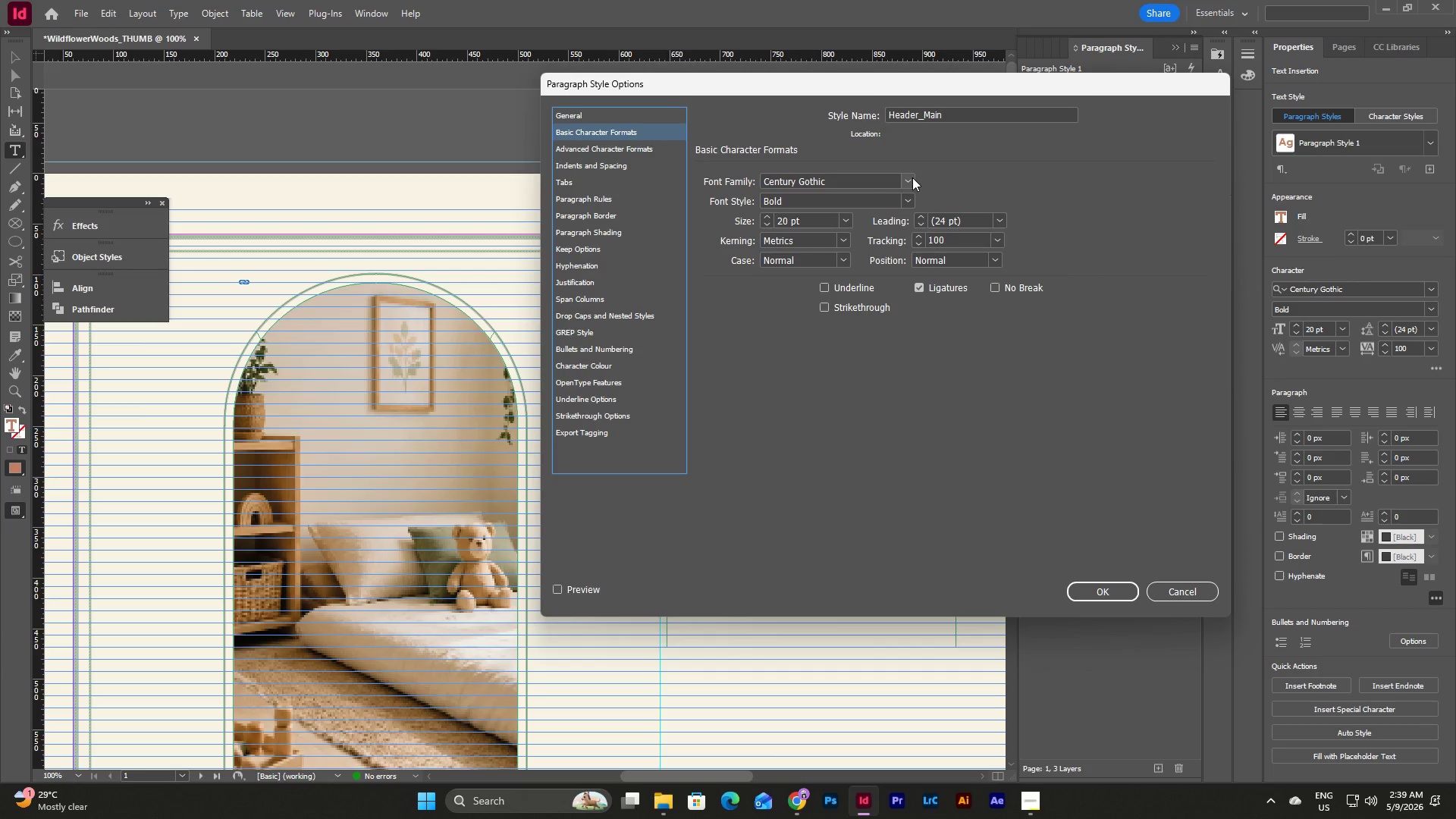 
left_click([912, 177])
 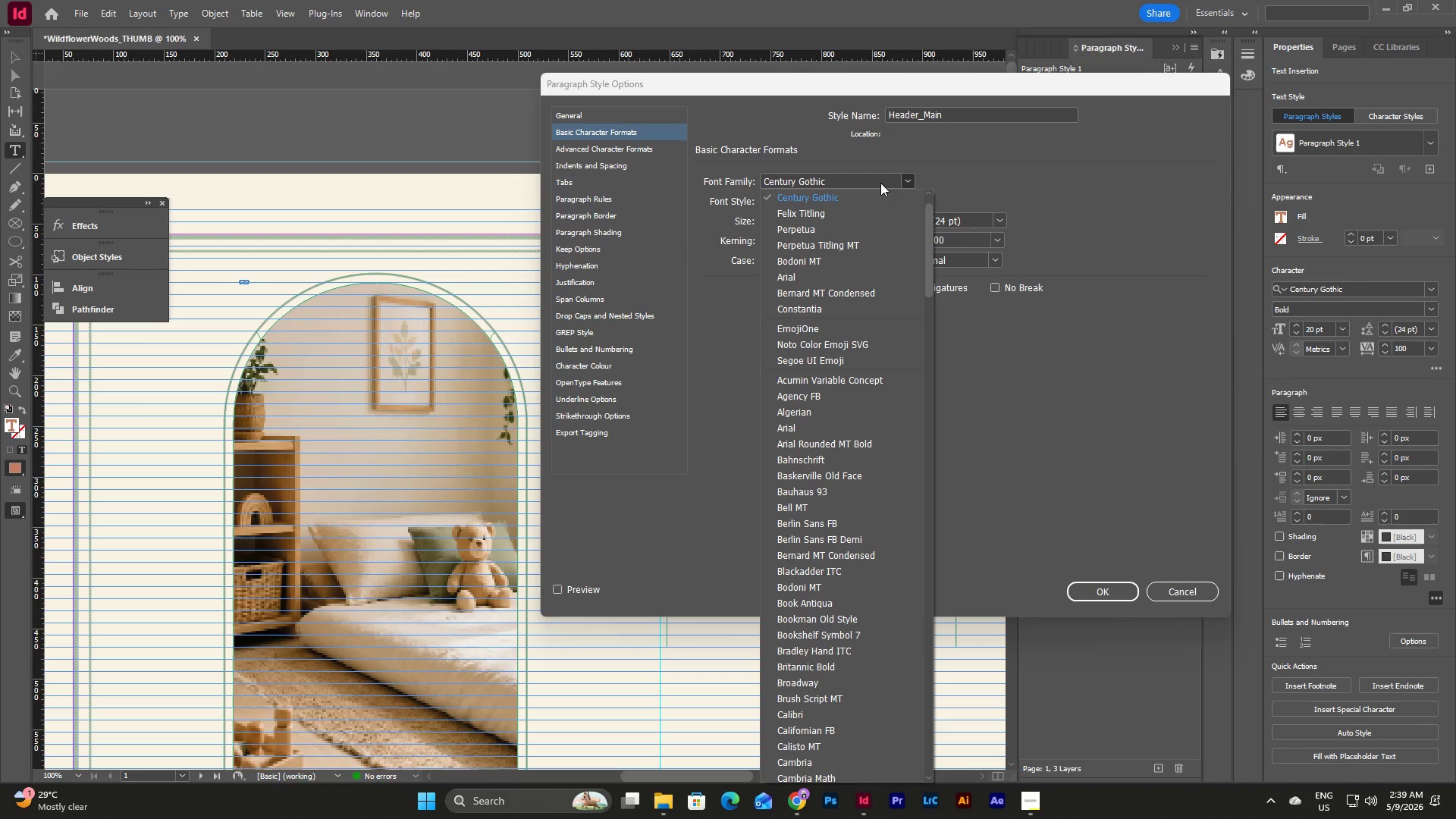 
scroll: coordinate [858, 246], scroll_direction: up, amount: 5.0
 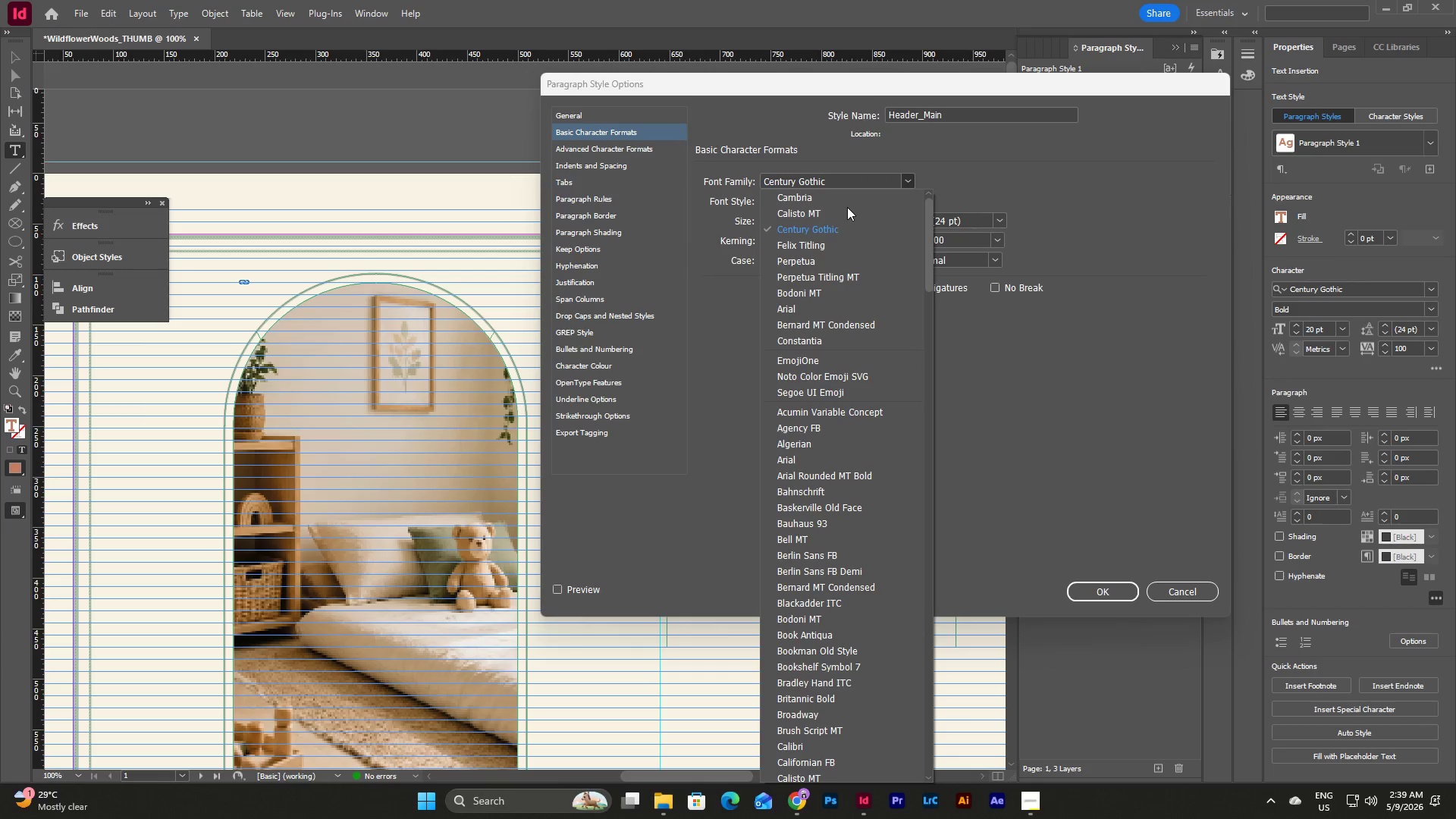 
left_click([847, 206])
 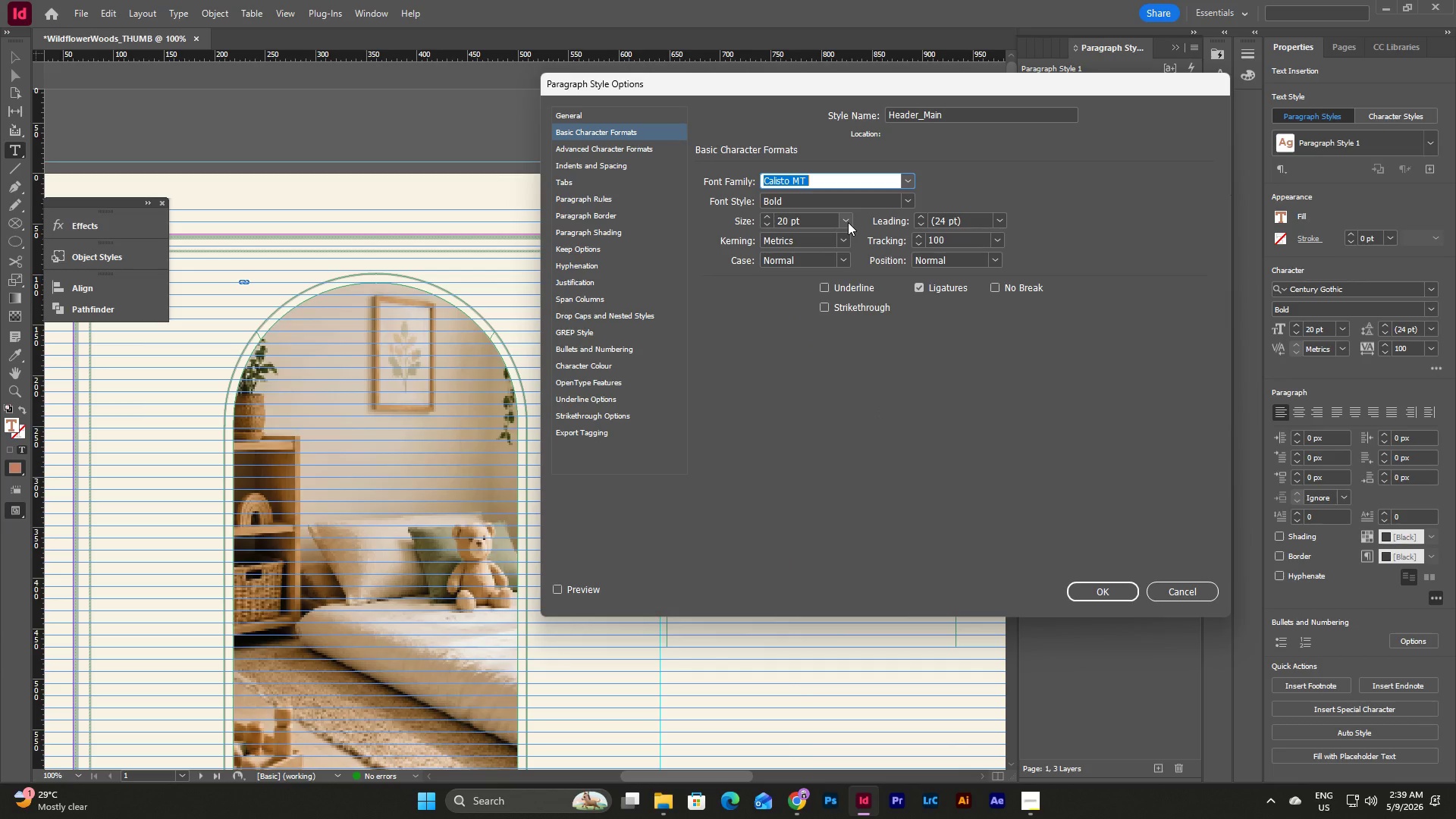 
left_click([848, 222])
 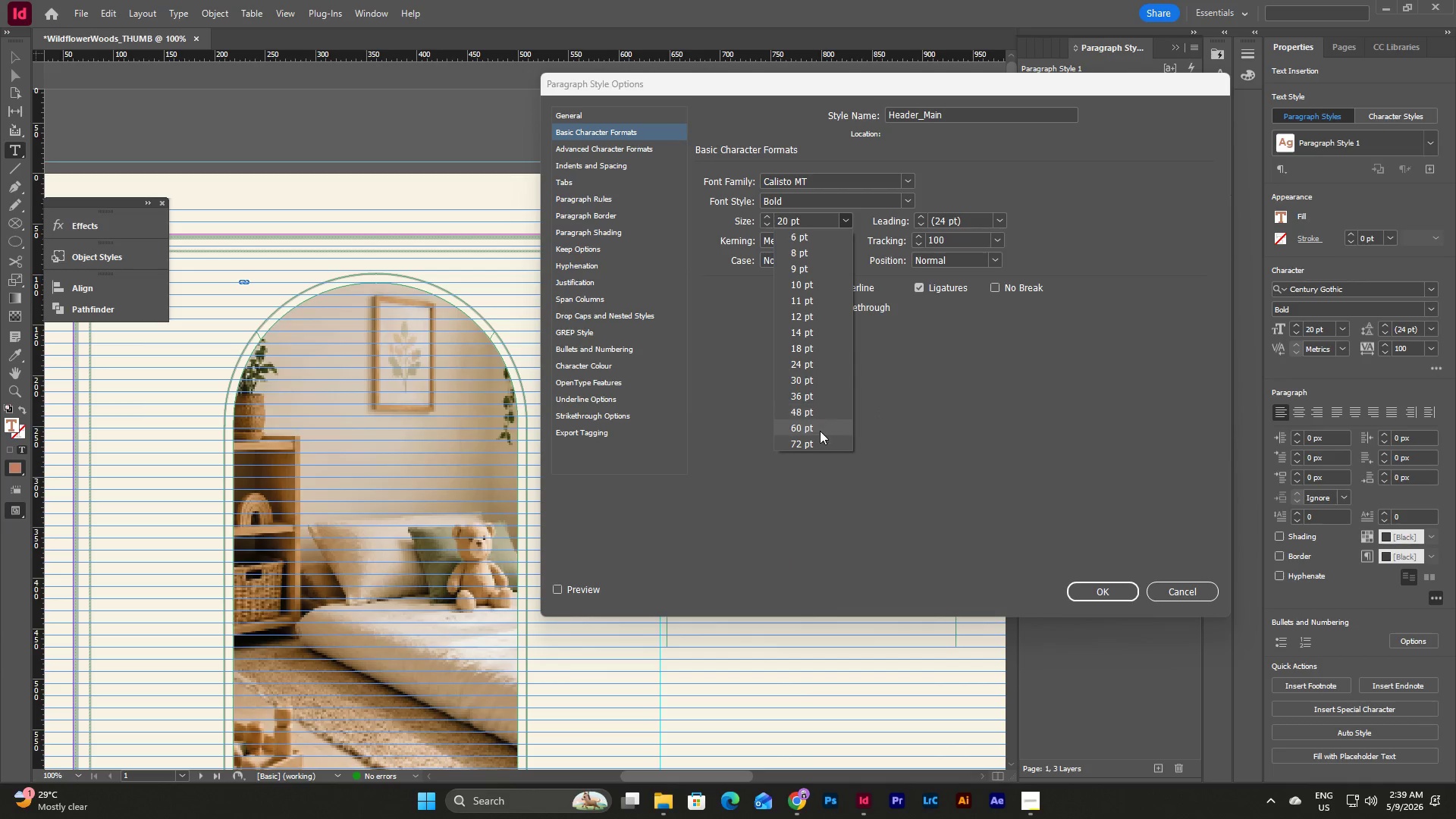 
left_click([820, 431])
 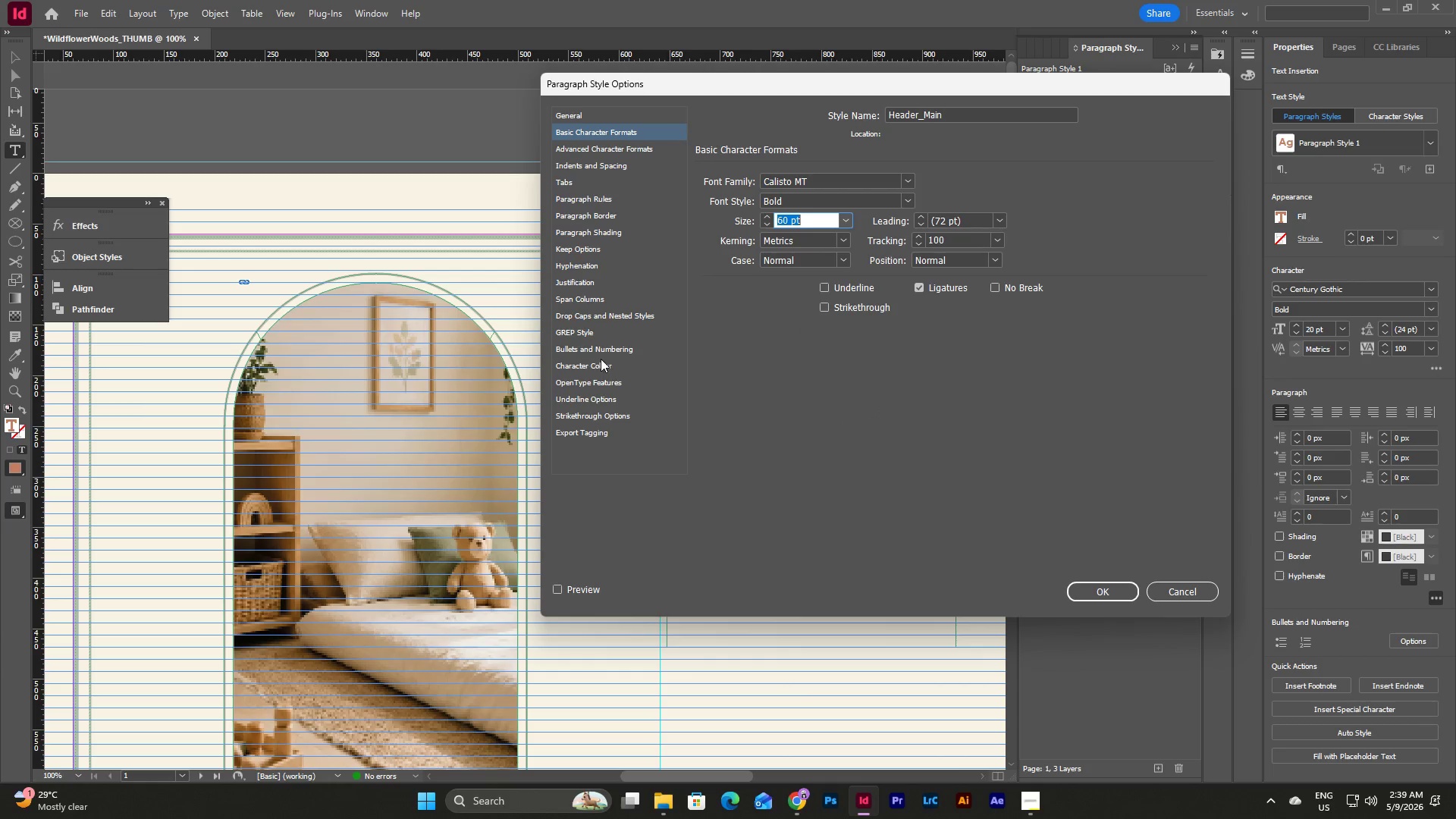 
left_click([599, 363])
 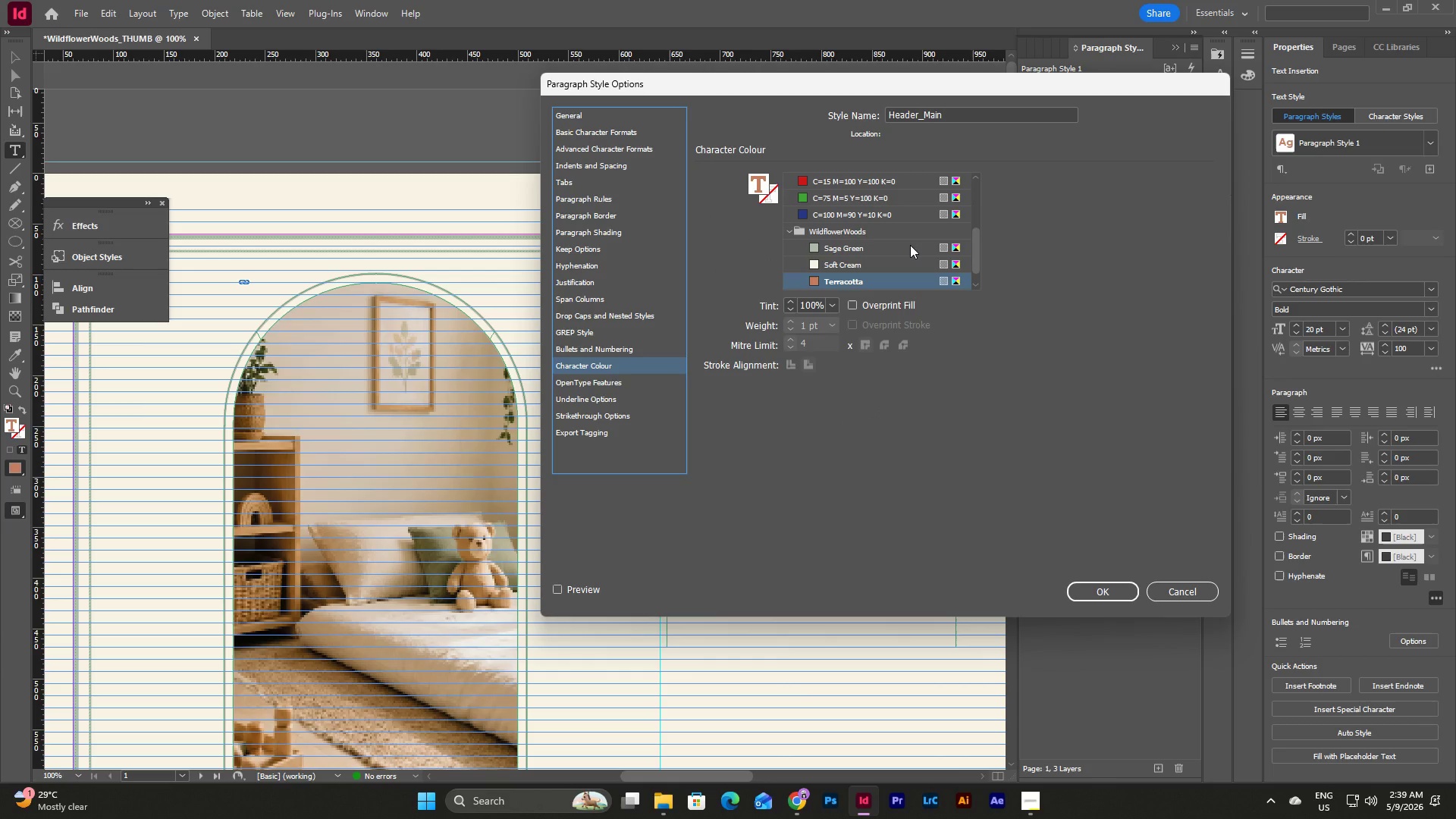 
scroll: coordinate [910, 245], scroll_direction: down, amount: 3.0
 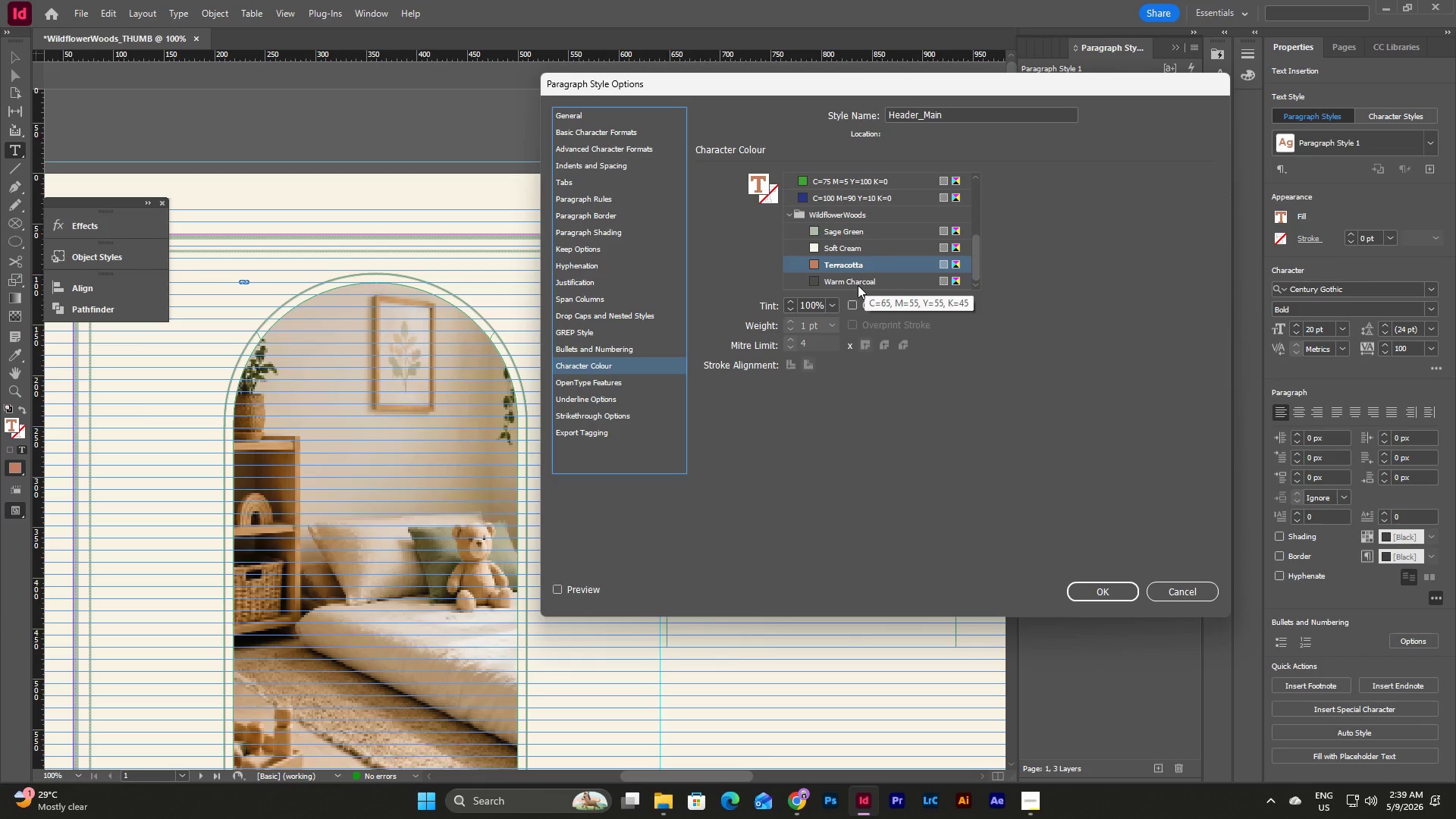 
left_click([858, 281])
 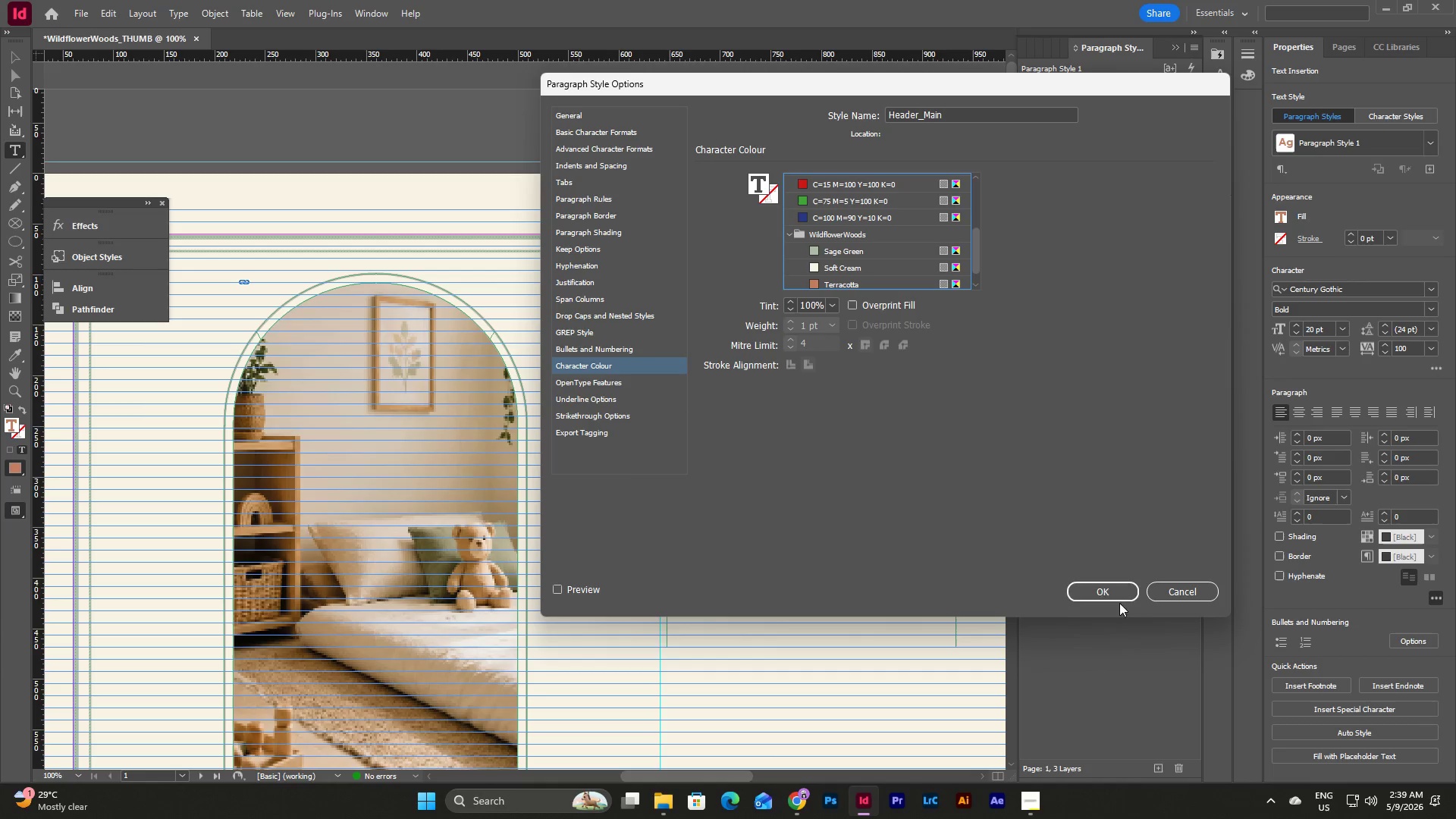 
left_click([1116, 591])
 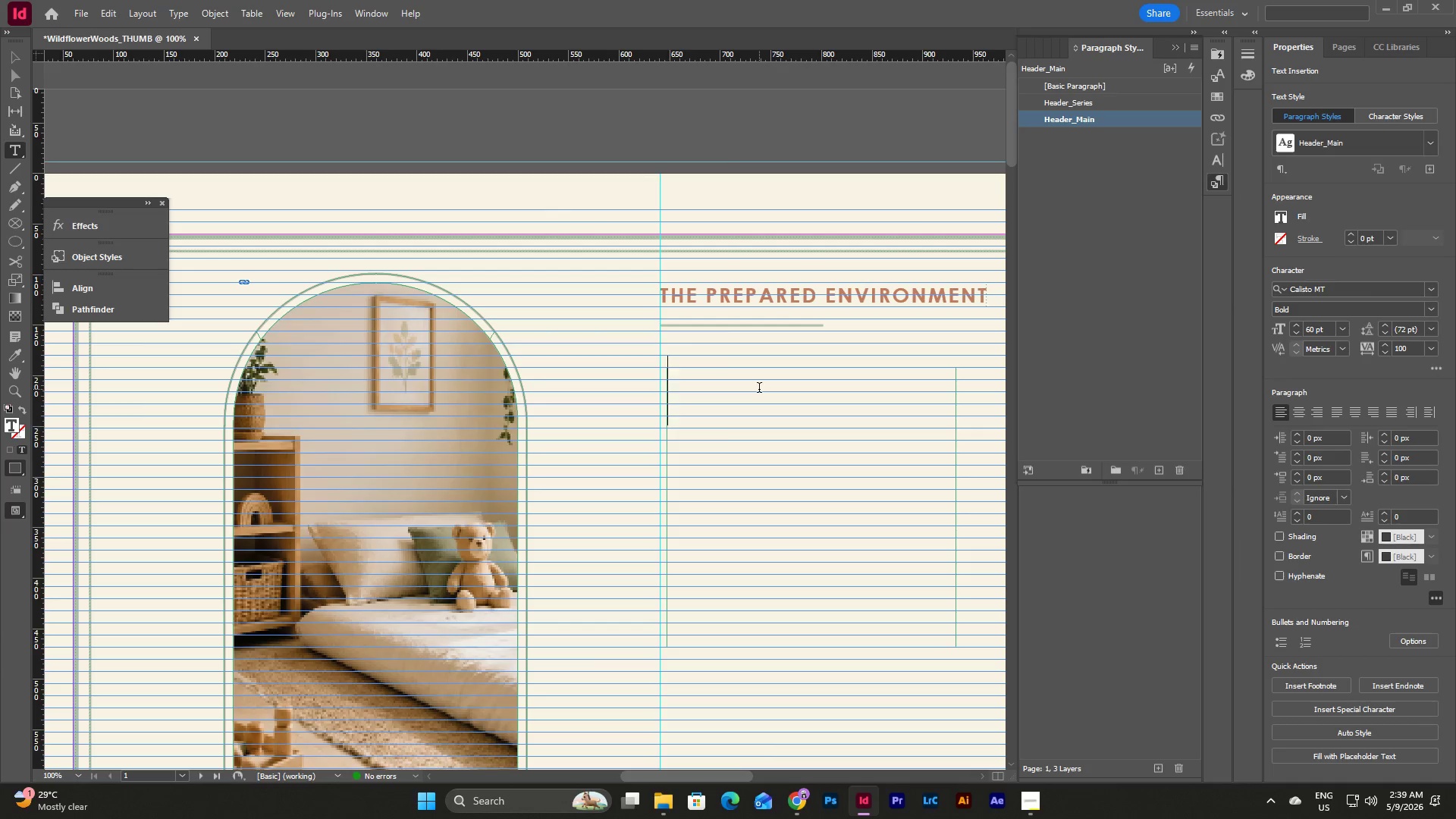 
left_click([1034, 798])